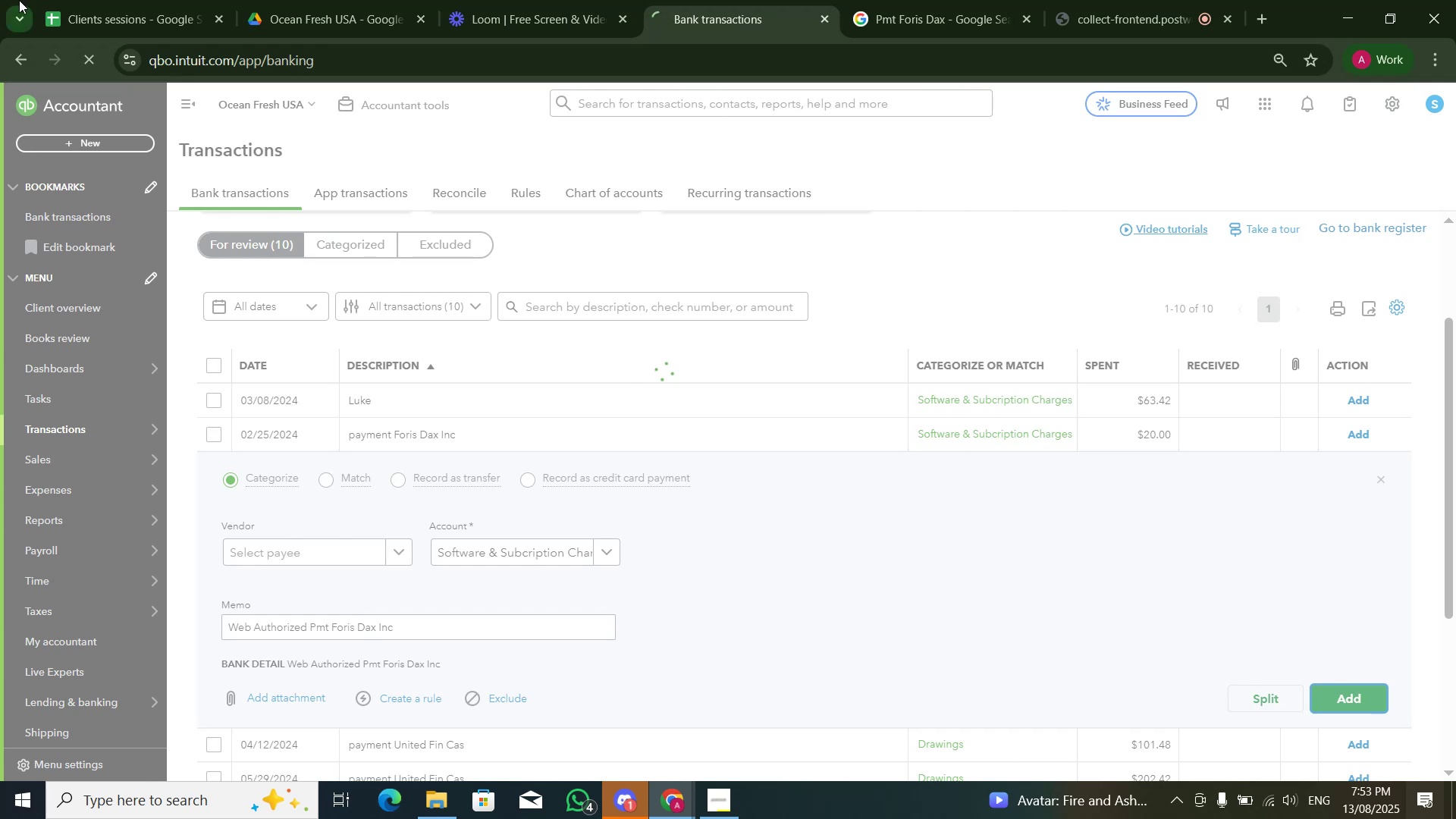 
wait(20.54)
 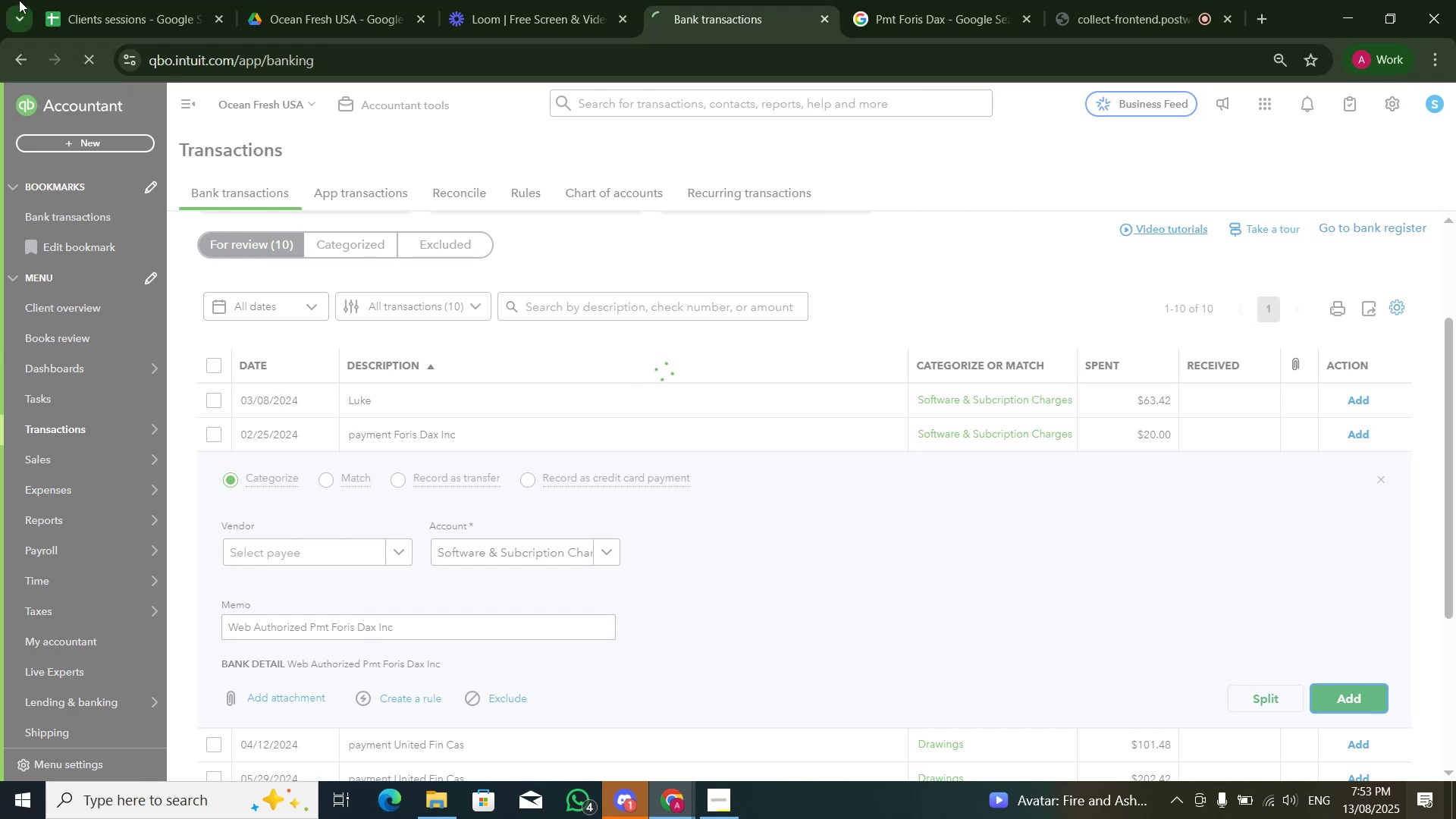 
mouse_move([94, 25])
 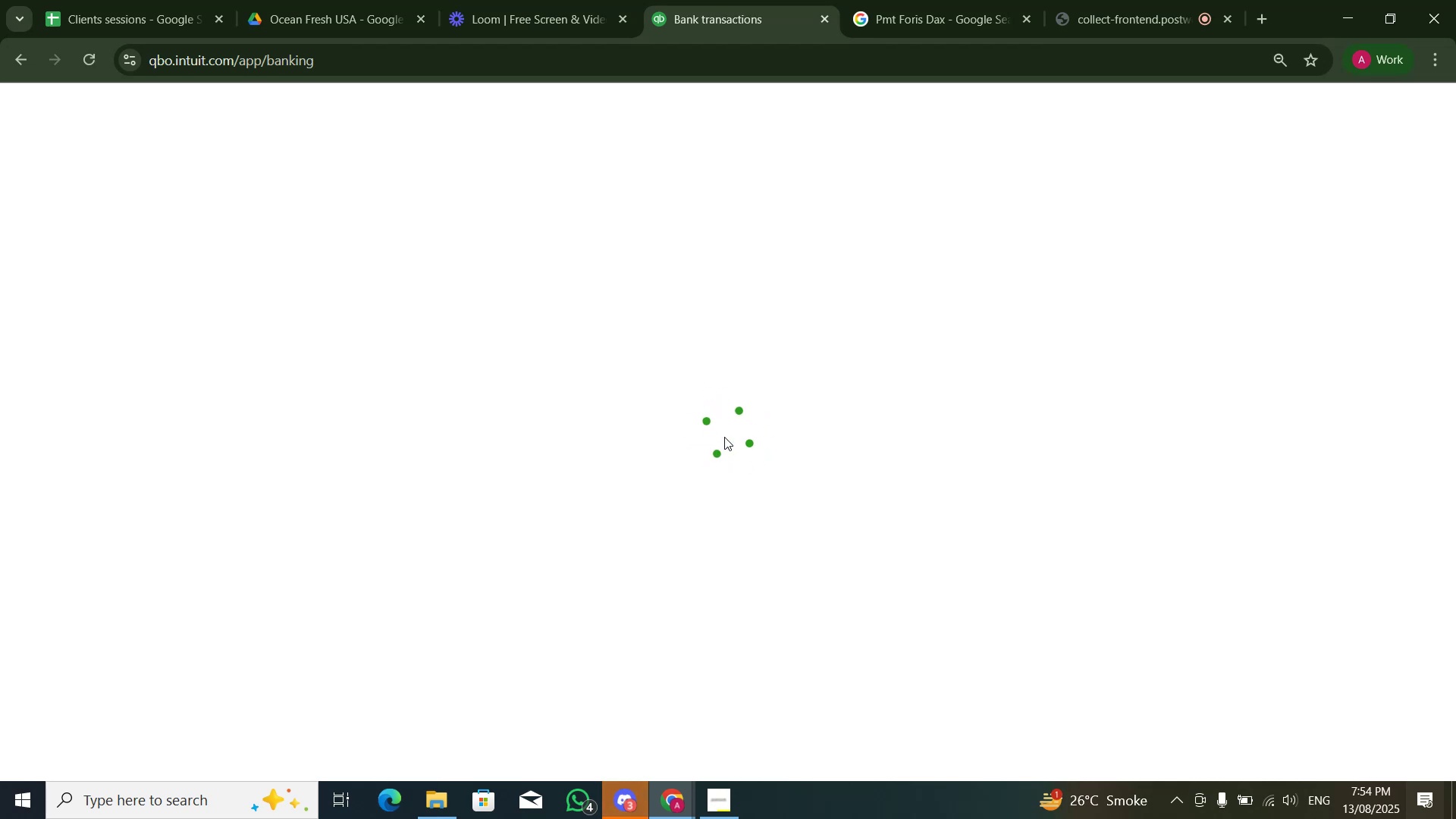 
wait(63.64)
 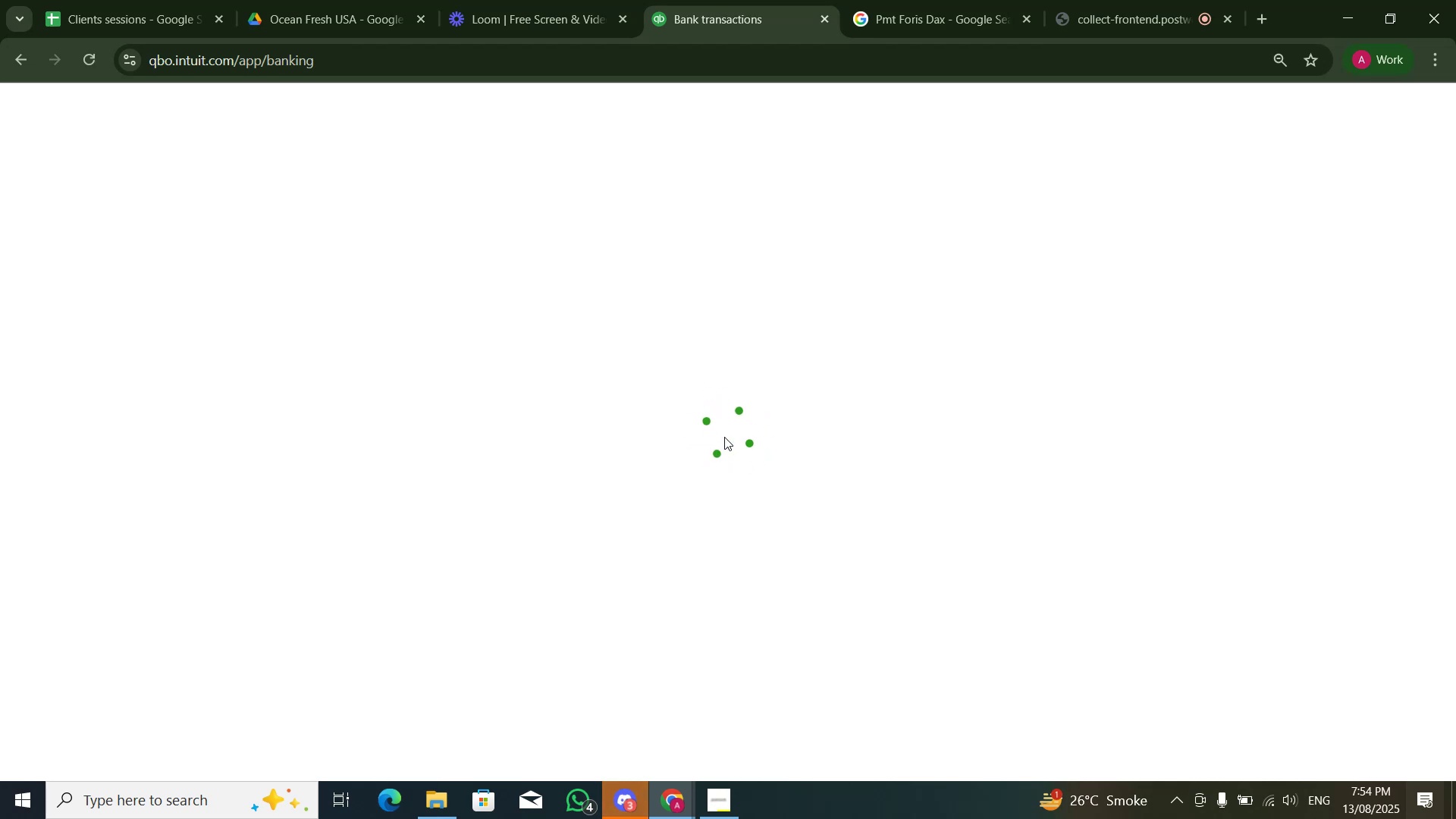 
scroll: coordinate [697, 519], scroll_direction: down, amount: 4.0
 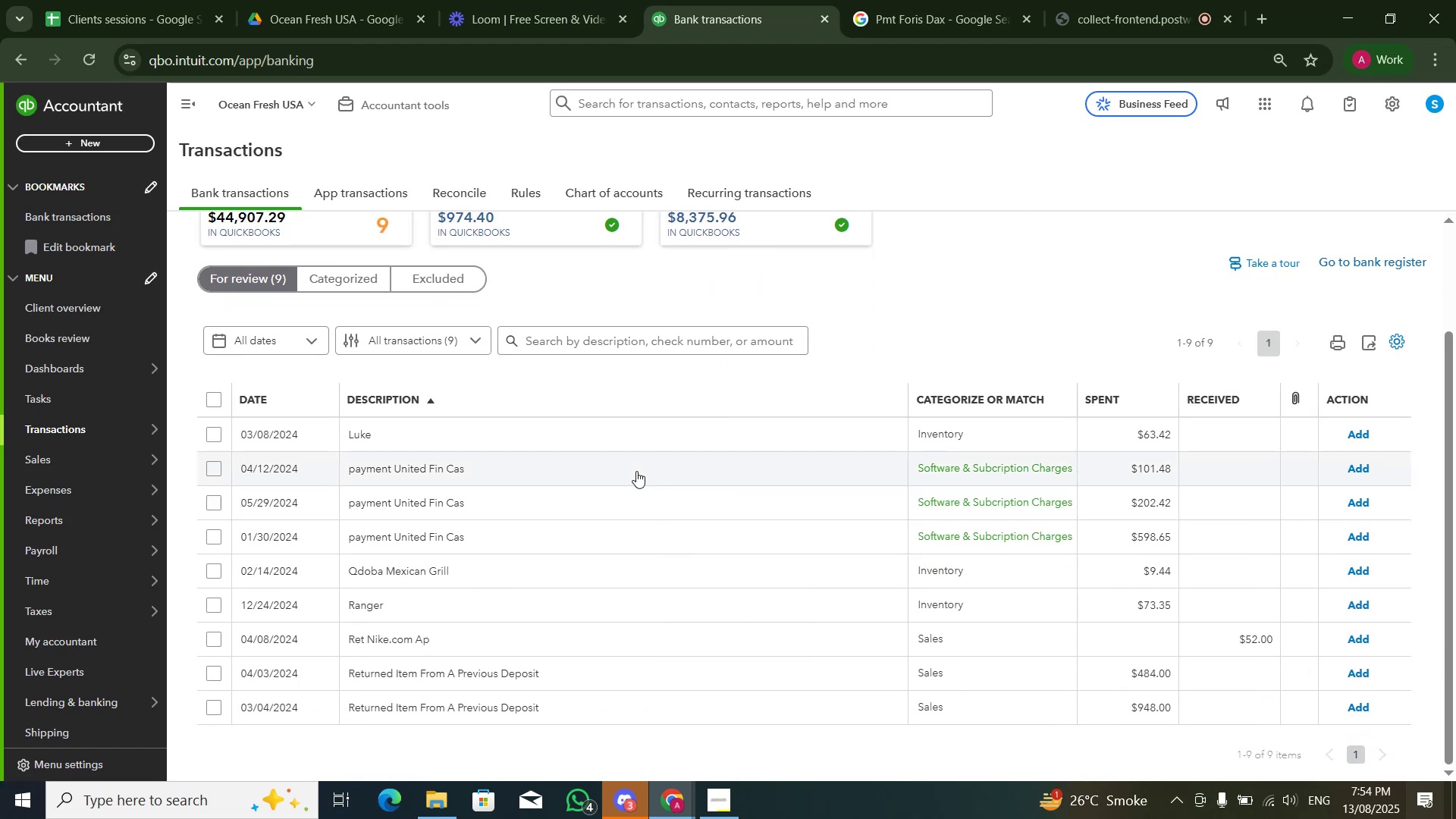 
left_click([636, 471])
 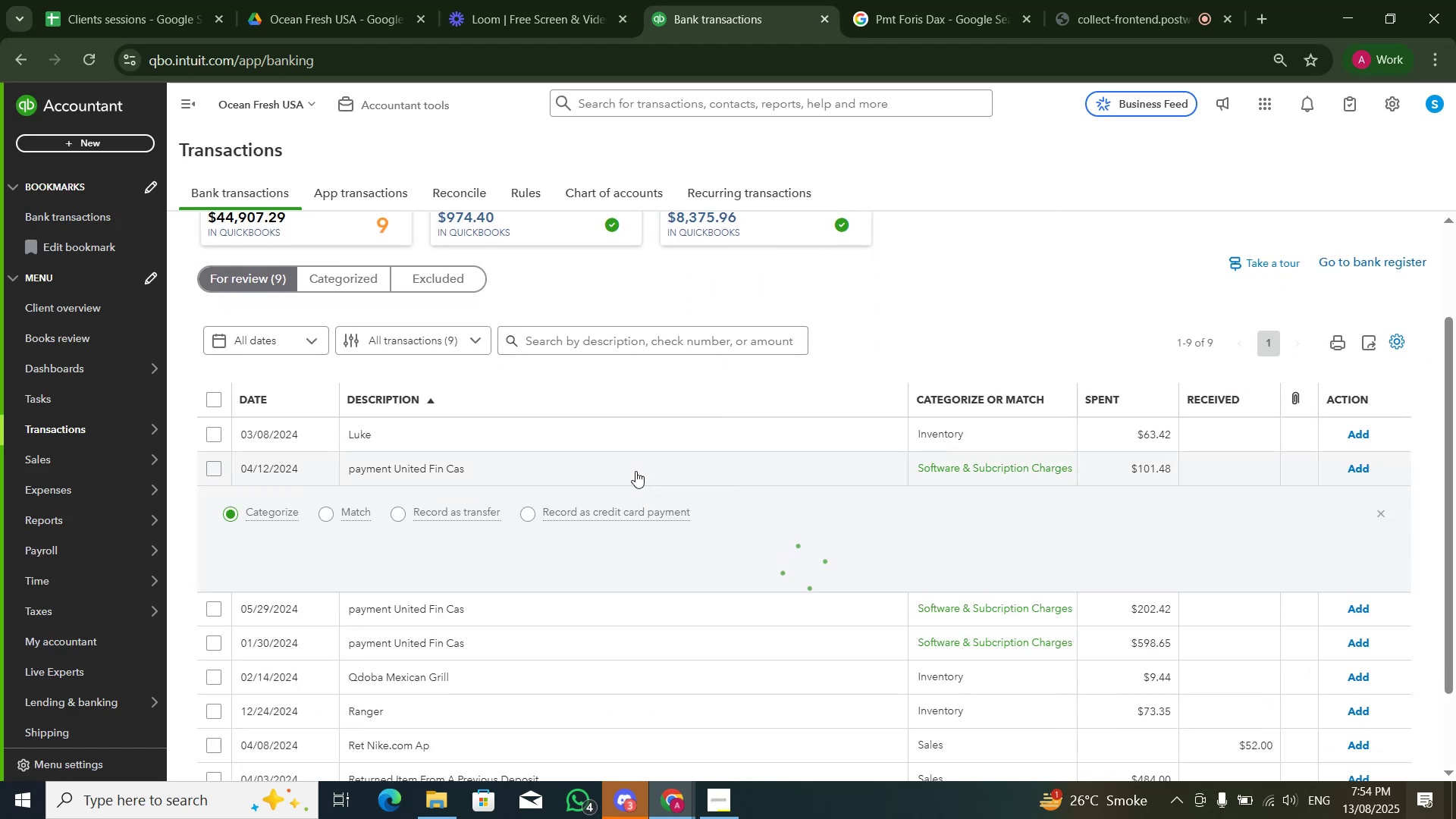 
scroll: coordinate [635, 471], scroll_direction: down, amount: 1.0
 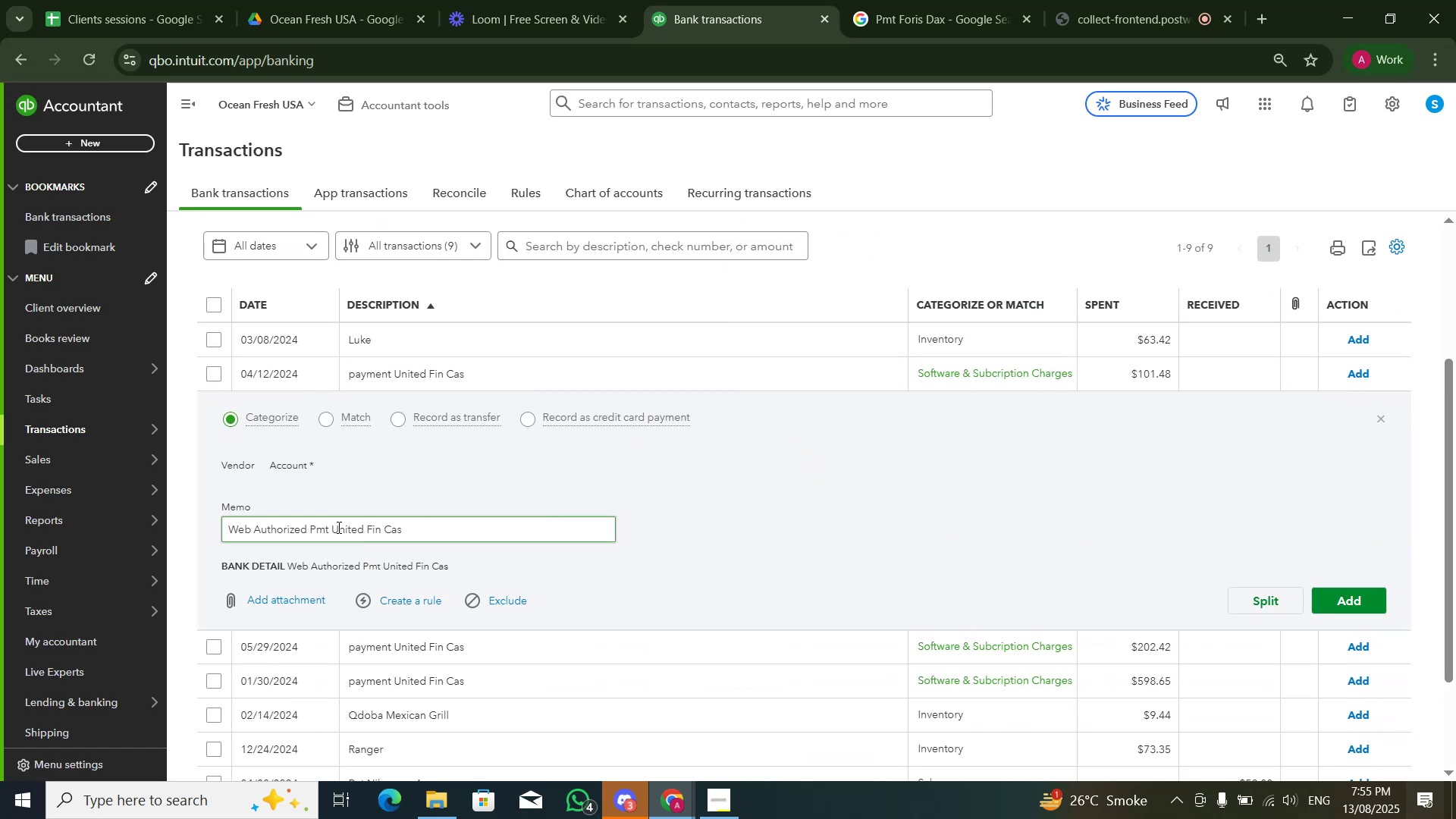 
left_click_drag(start_coordinate=[228, 524], to_coordinate=[507, 525])
 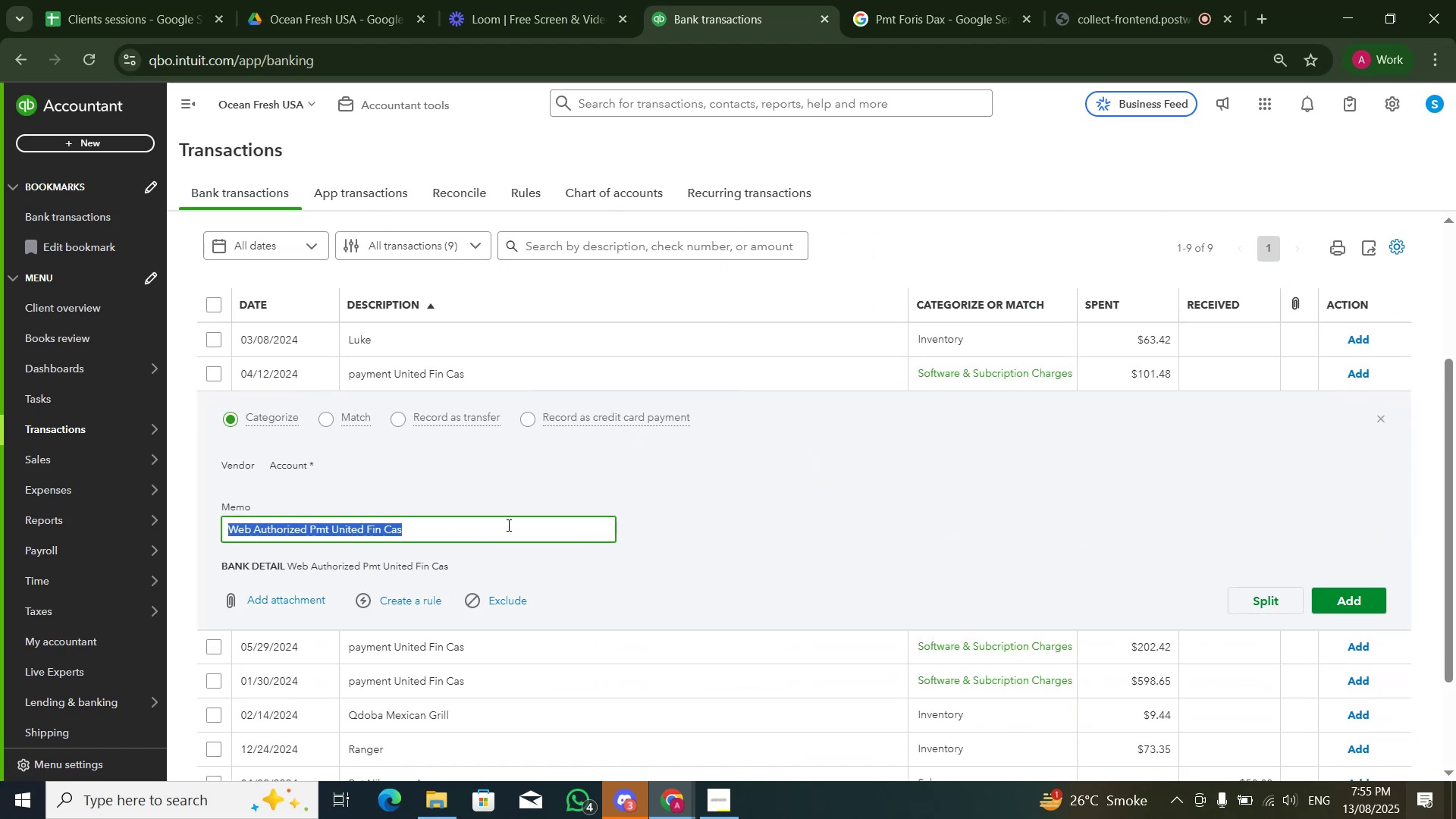 
key(Control+C)
 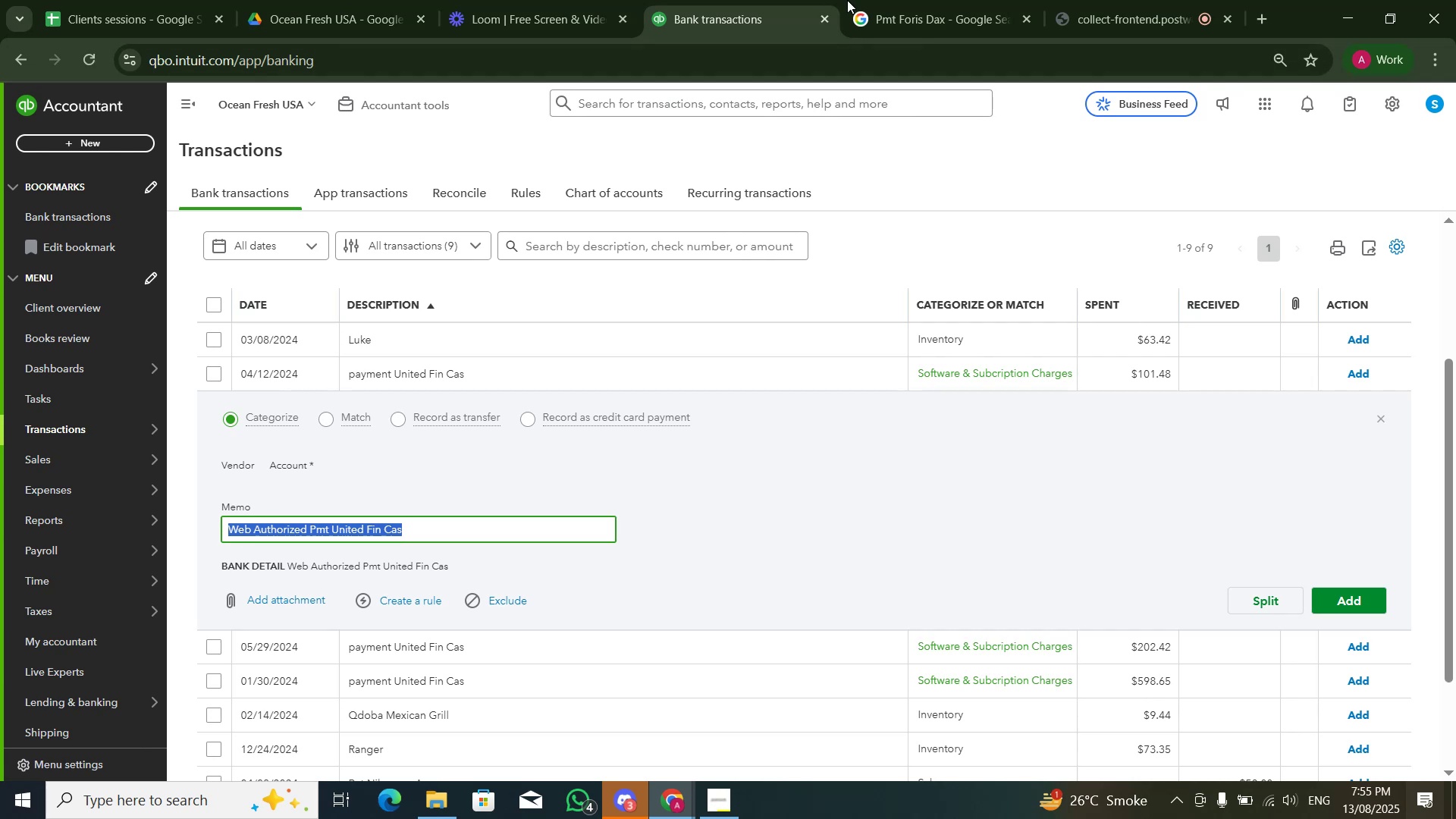 
left_click([893, 2])
 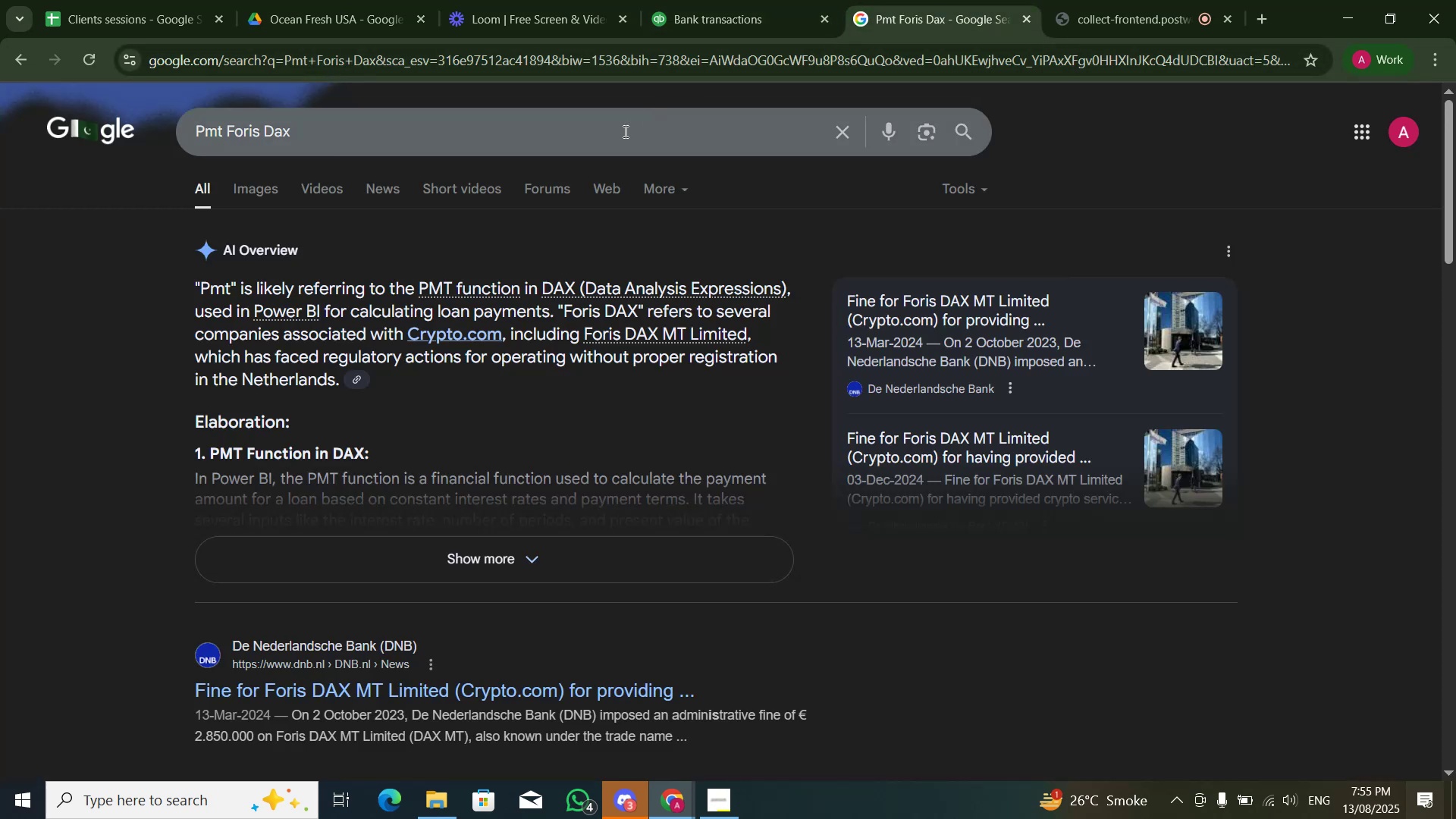 
left_click([624, 132])
 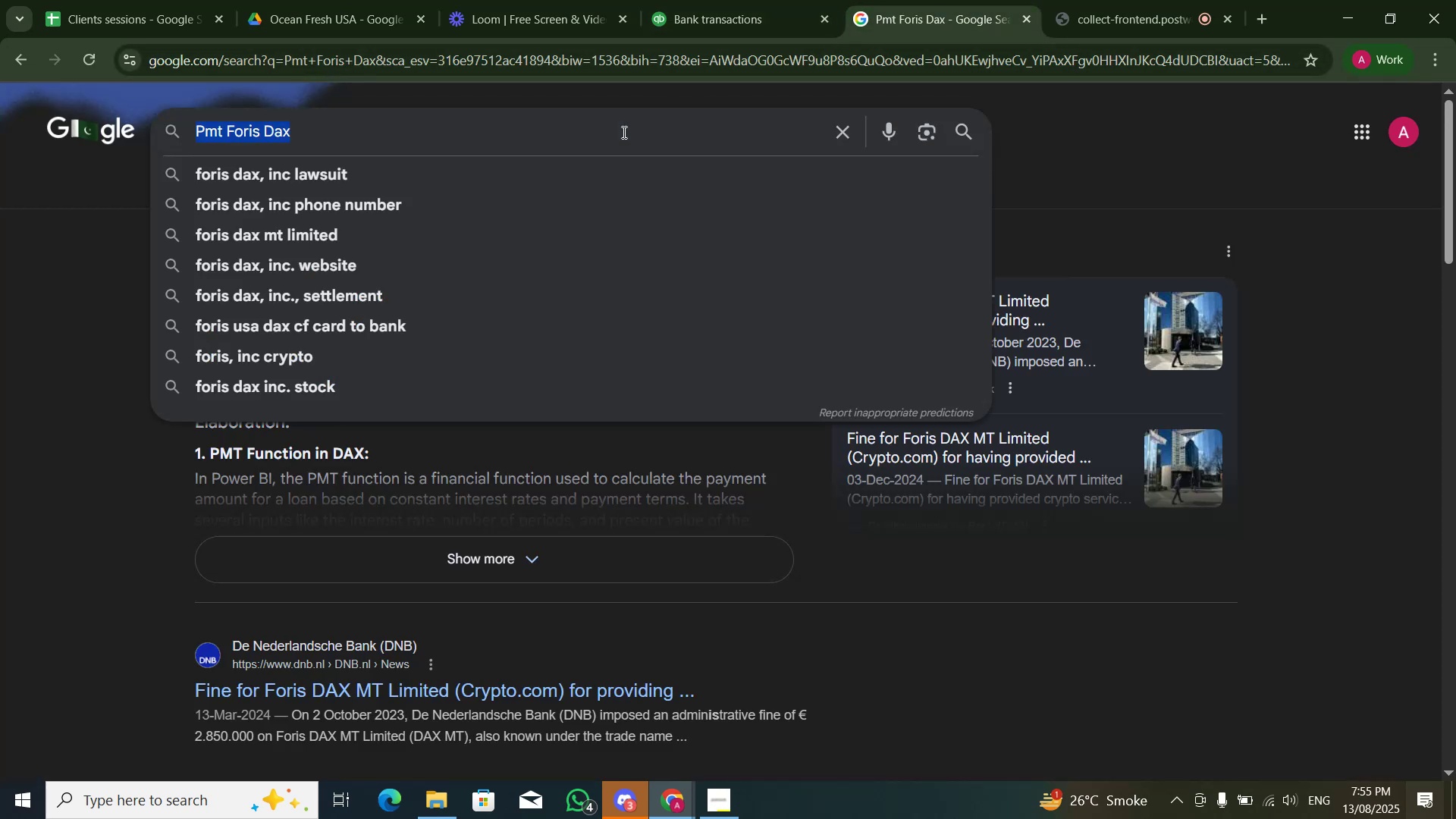 
triple_click([623, 132])
 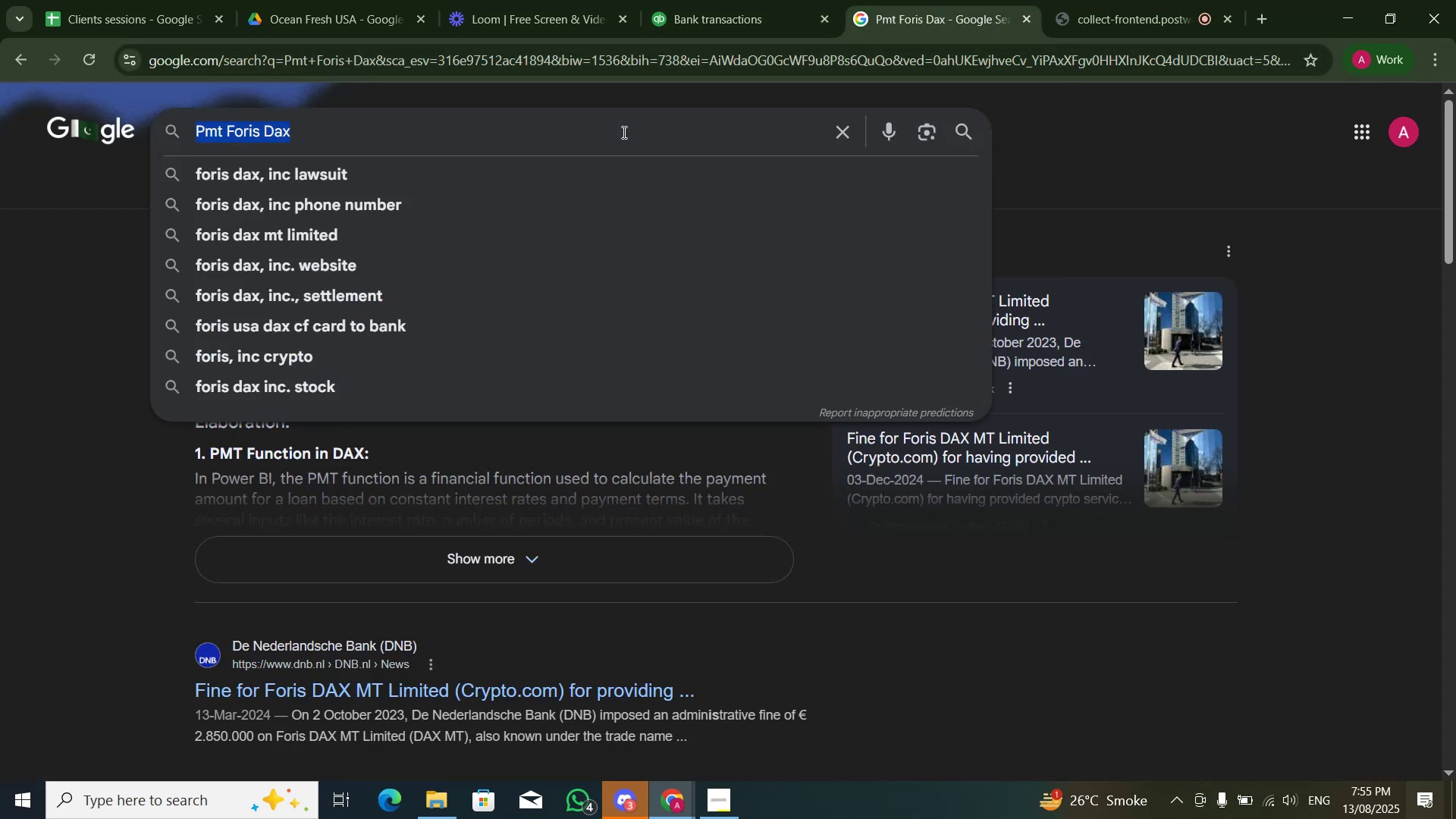 
key(Control+ControlLeft)
 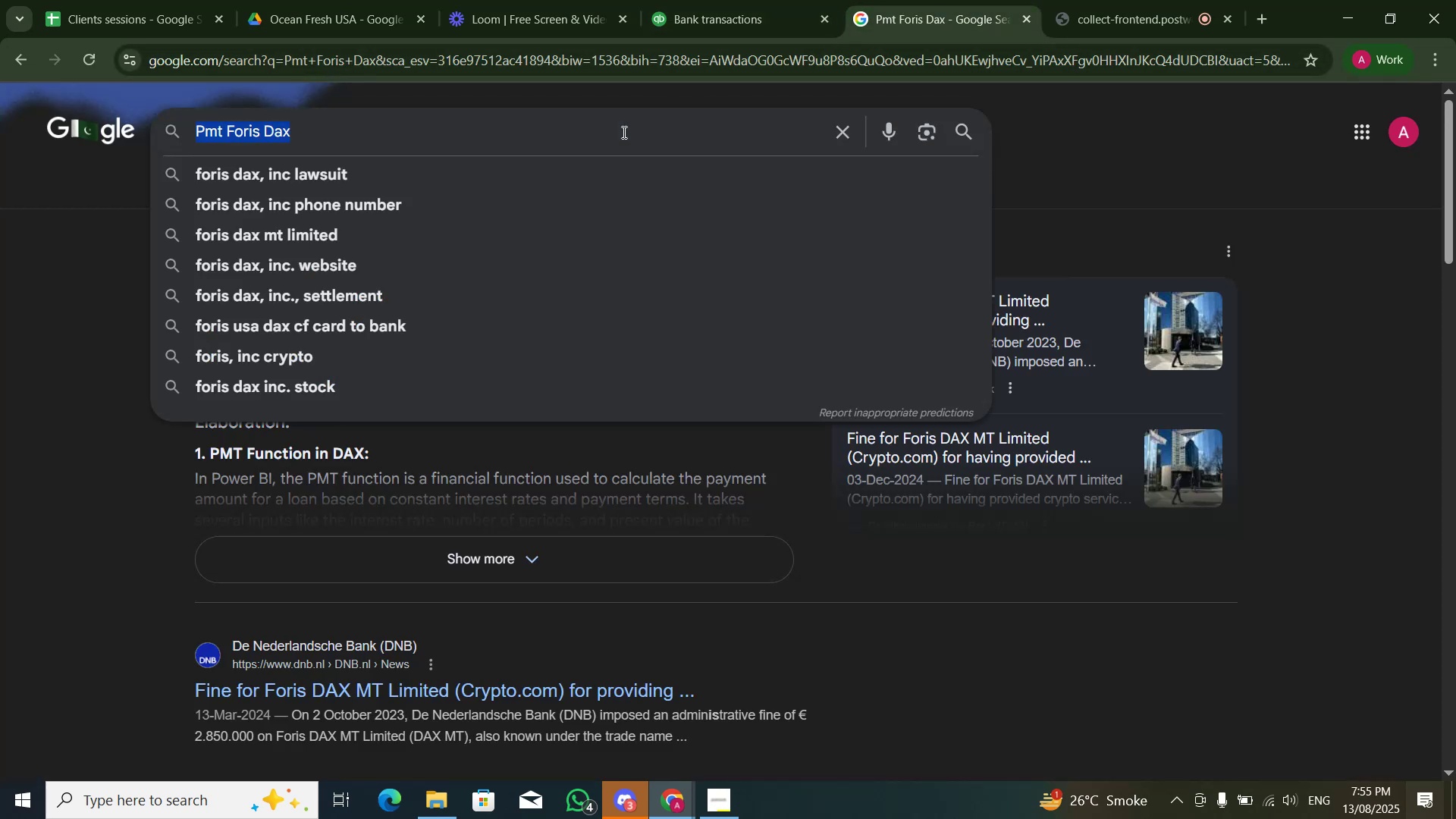 
key(Control+V)
 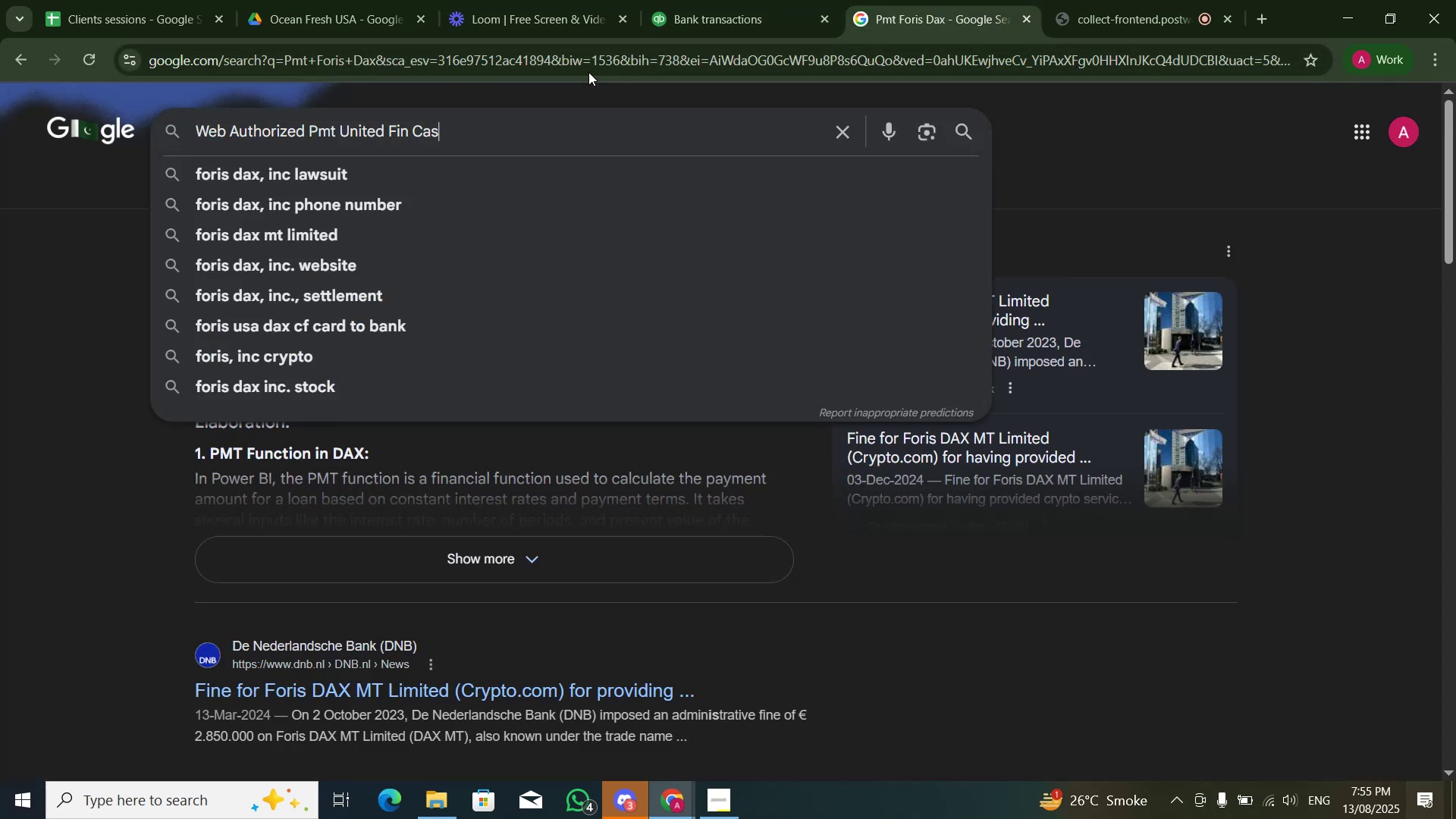 
key(NumpadEnter)
 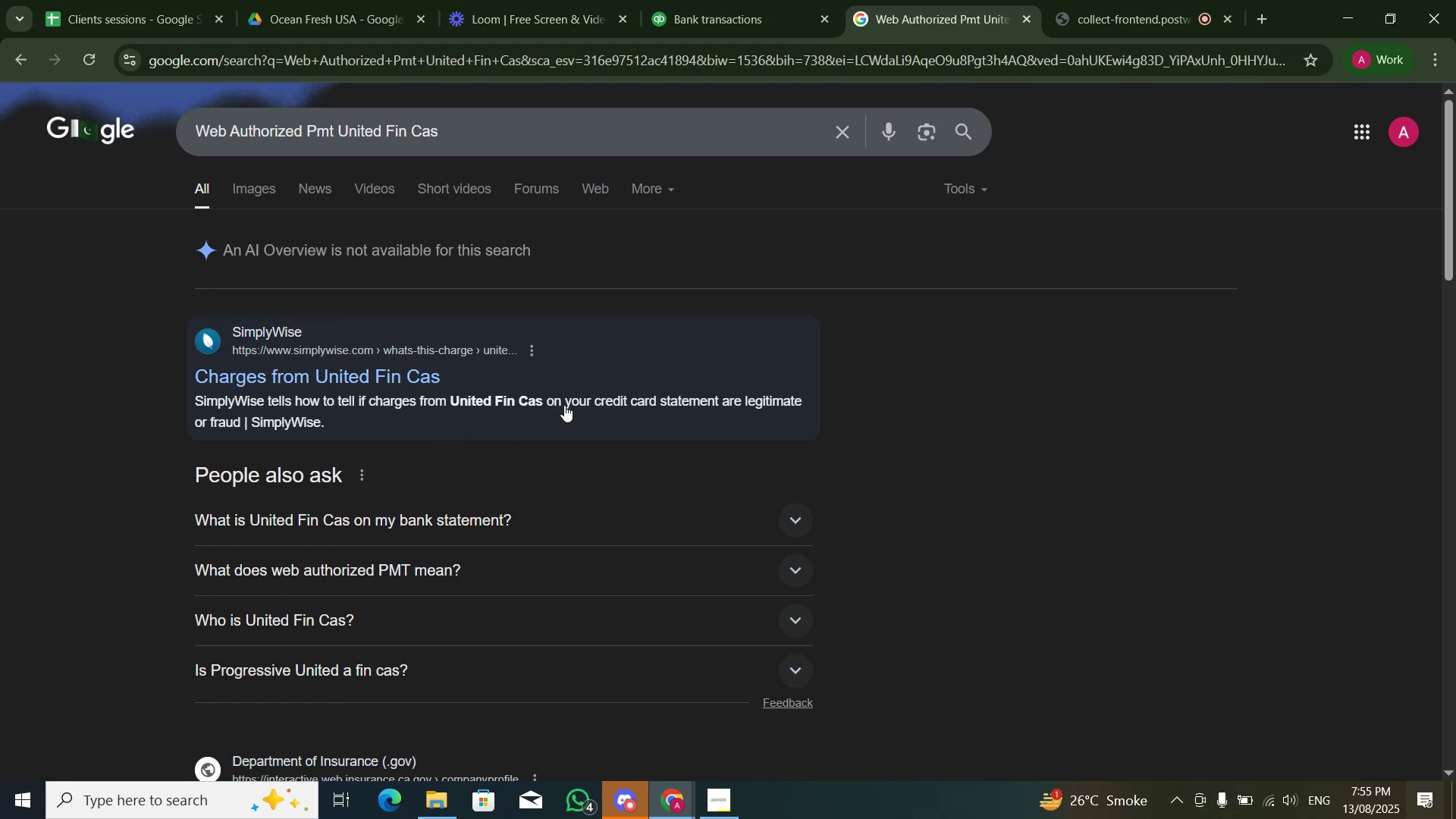 
wait(24.23)
 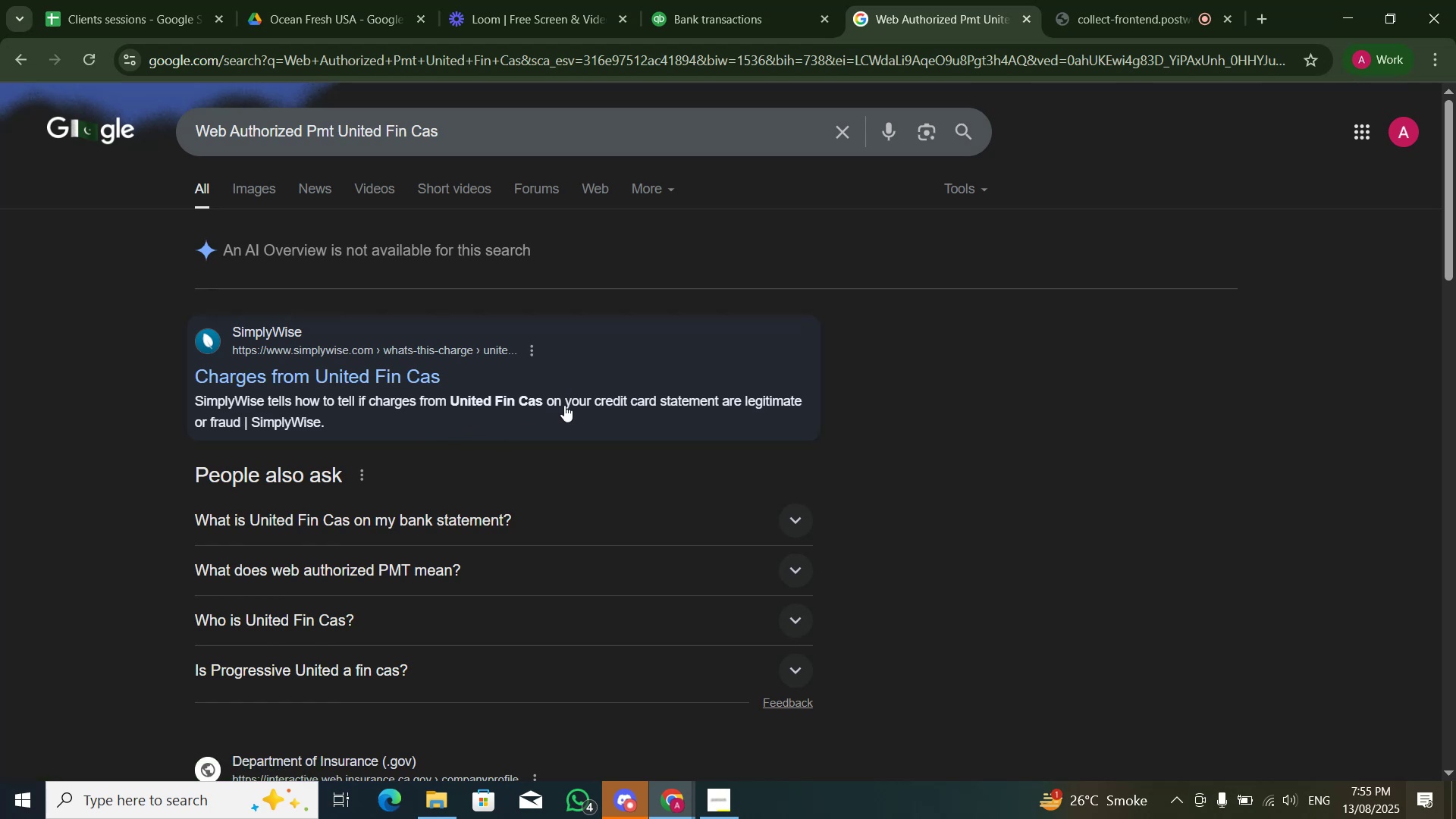 
left_click([559, 375])
 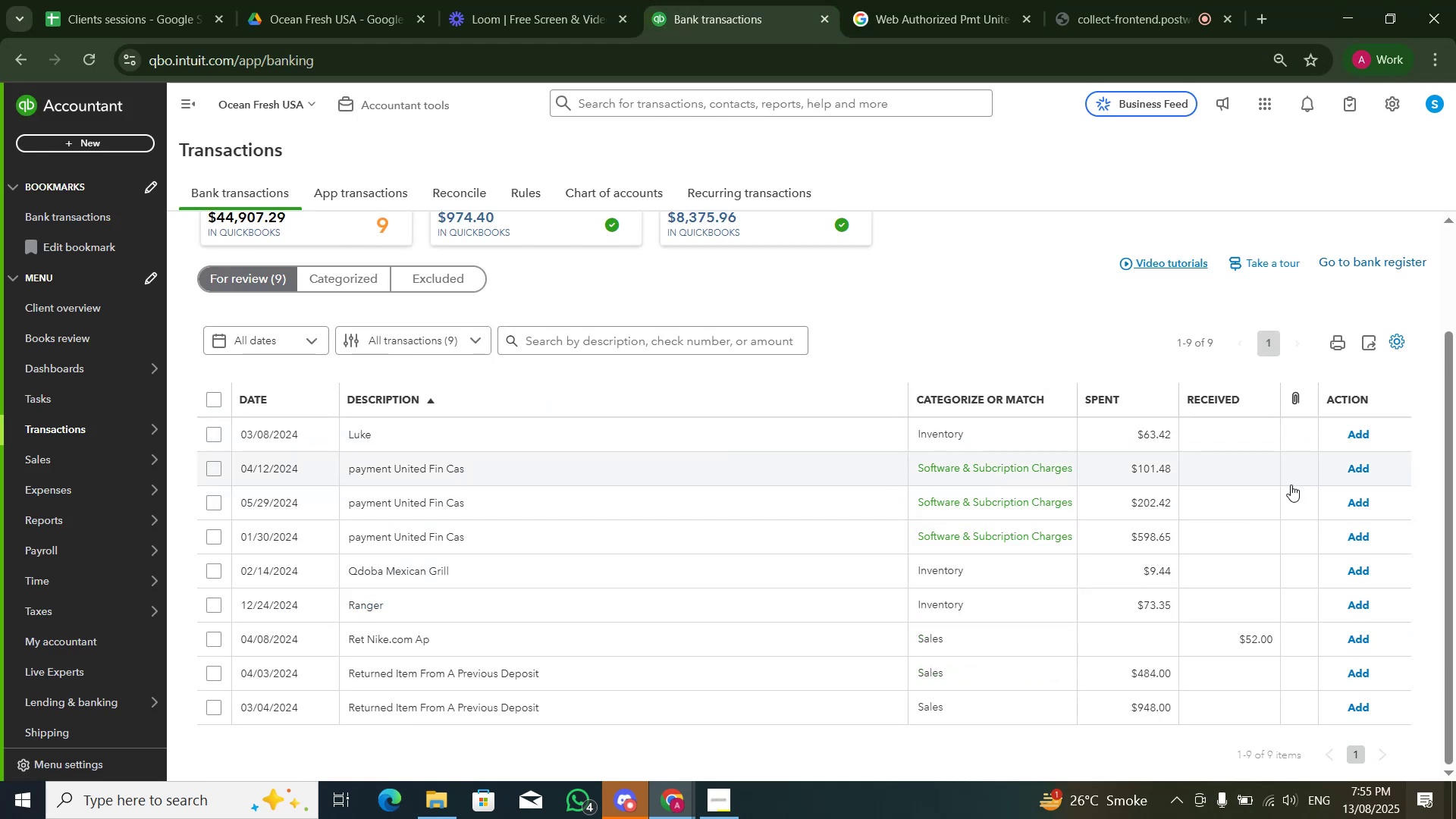 
left_click([1367, 473])
 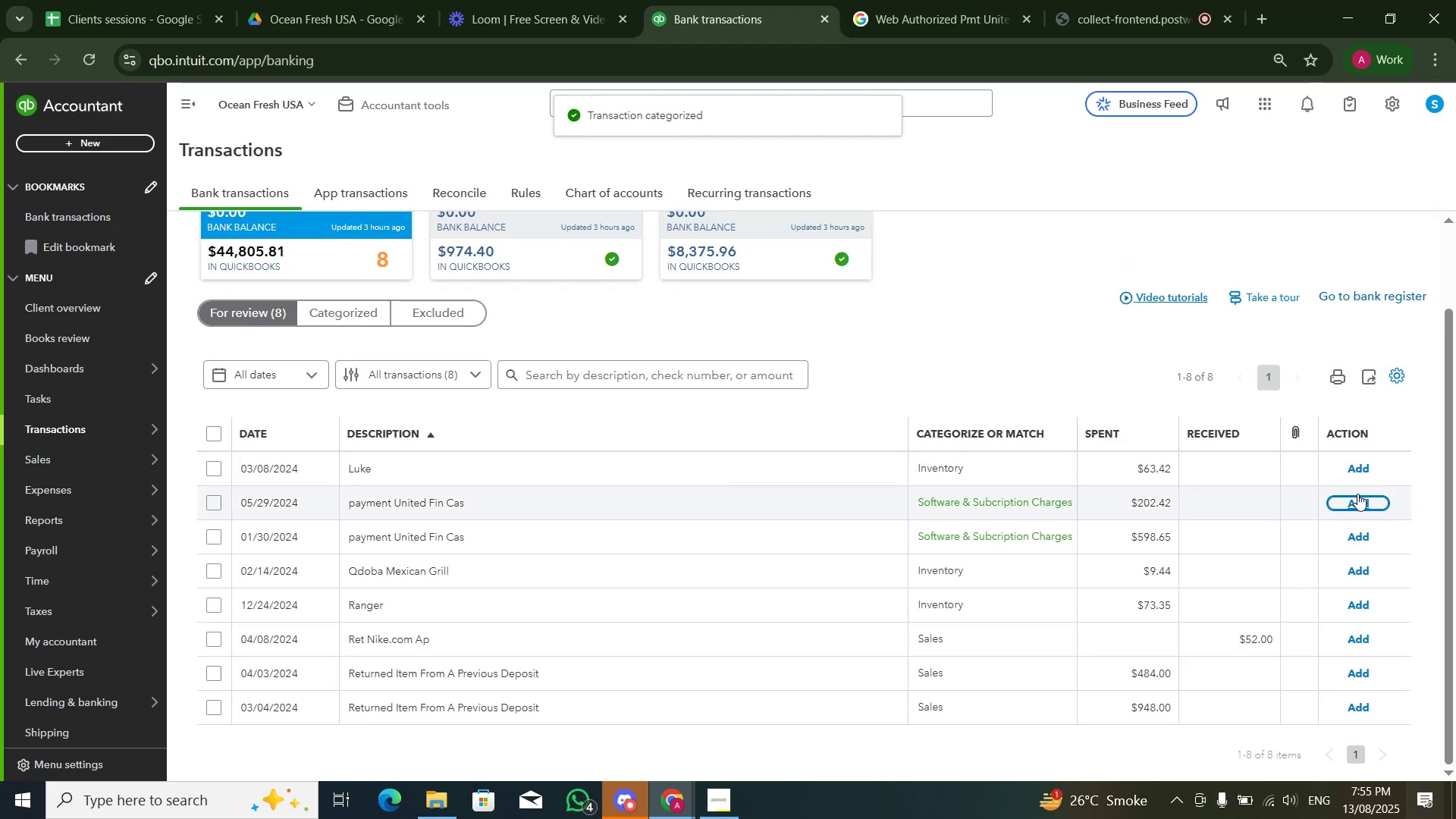 
wait(10.36)
 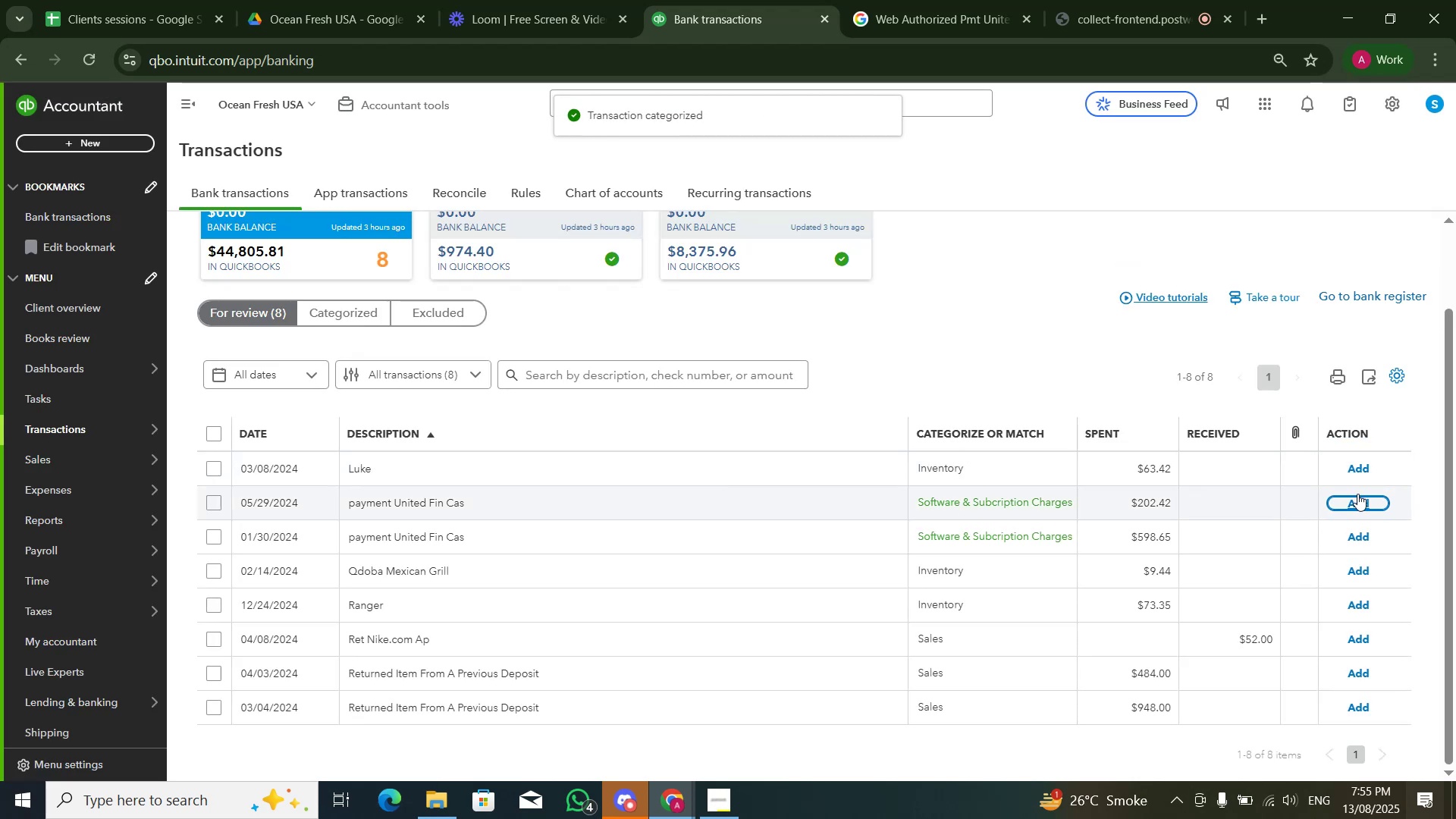 
left_click([1354, 509])
 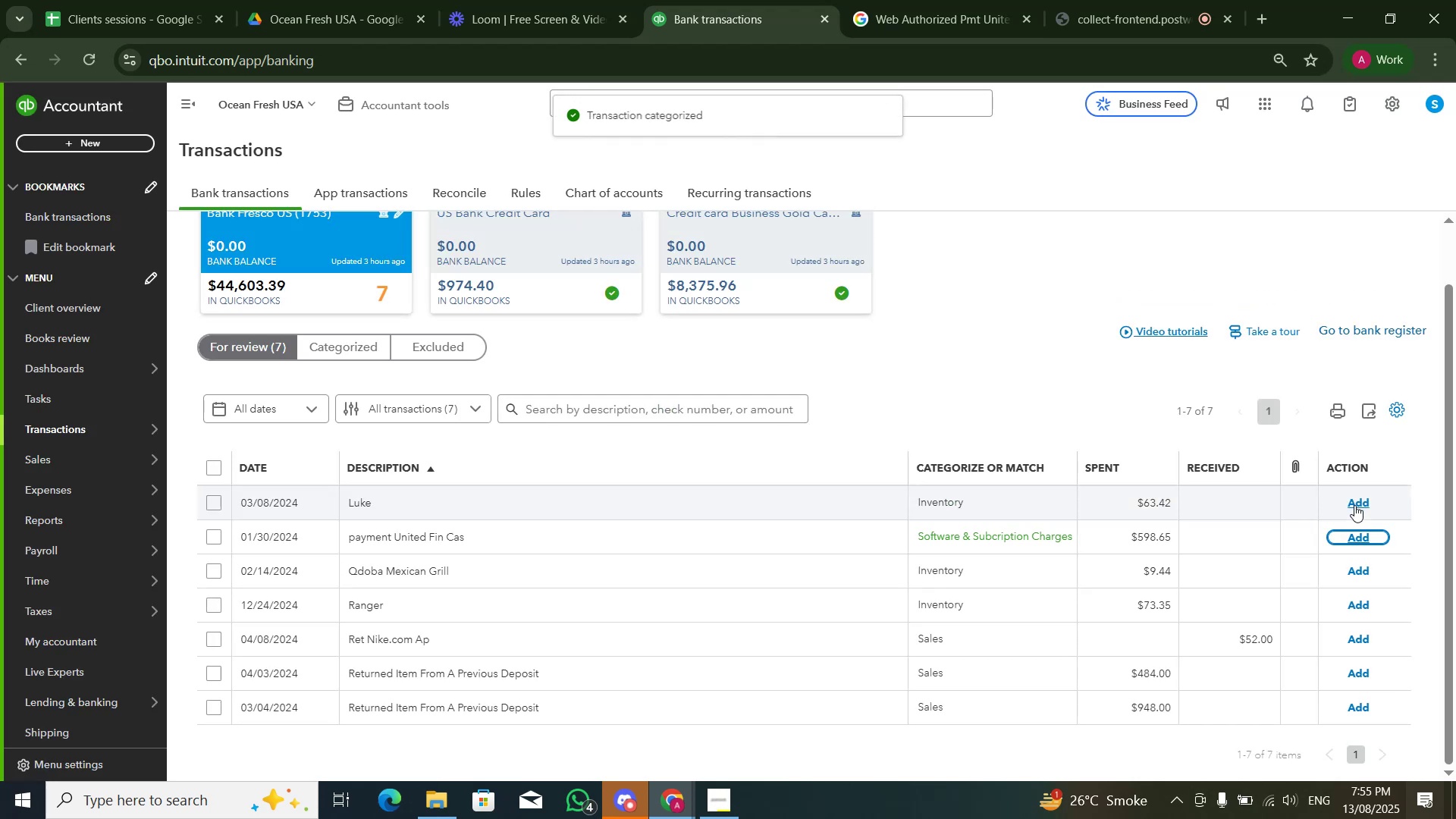 
left_click([1359, 538])
 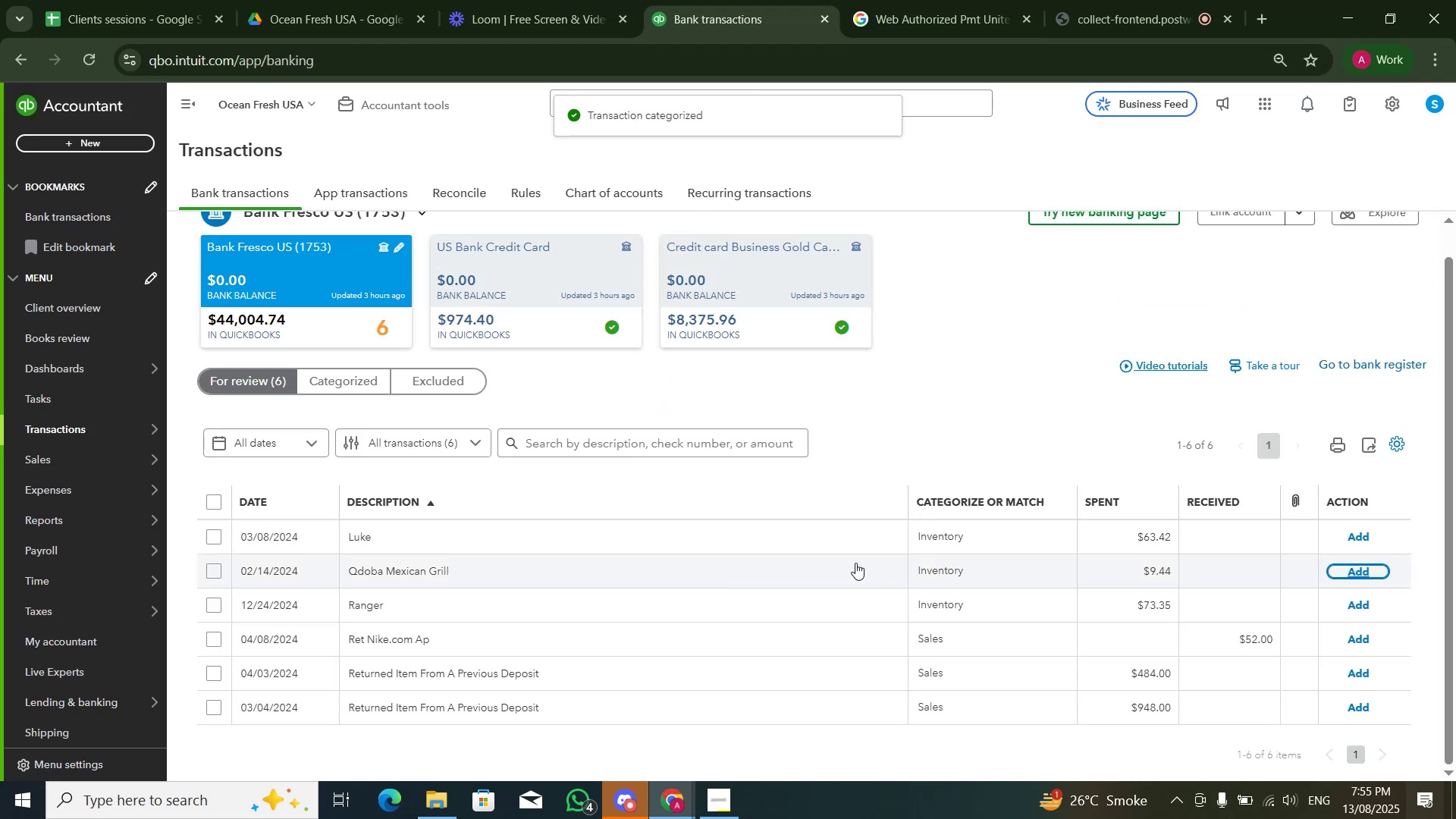 
left_click([834, 563])
 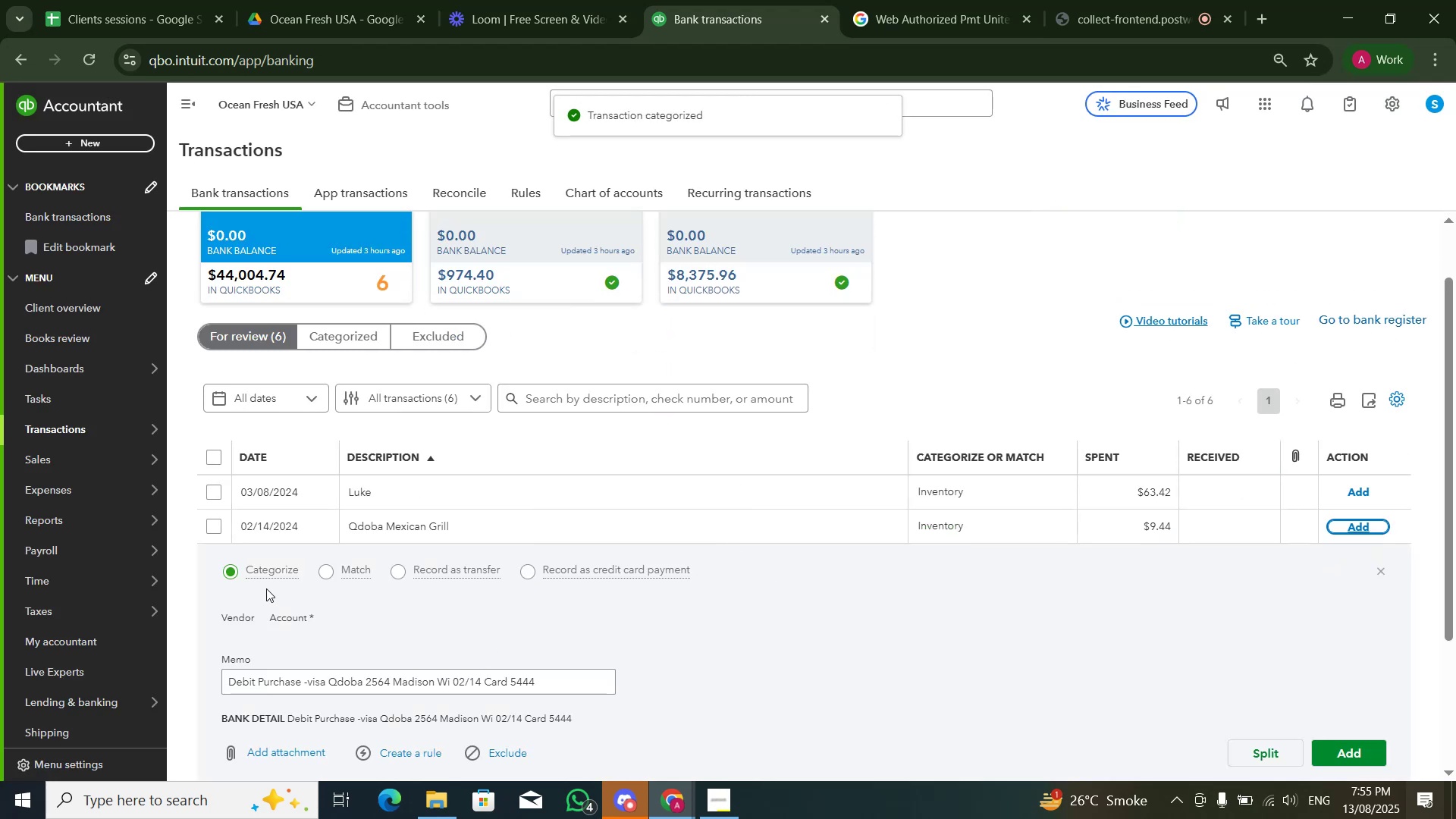 
scroll: coordinate [300, 613], scroll_direction: down, amount: 1.0
 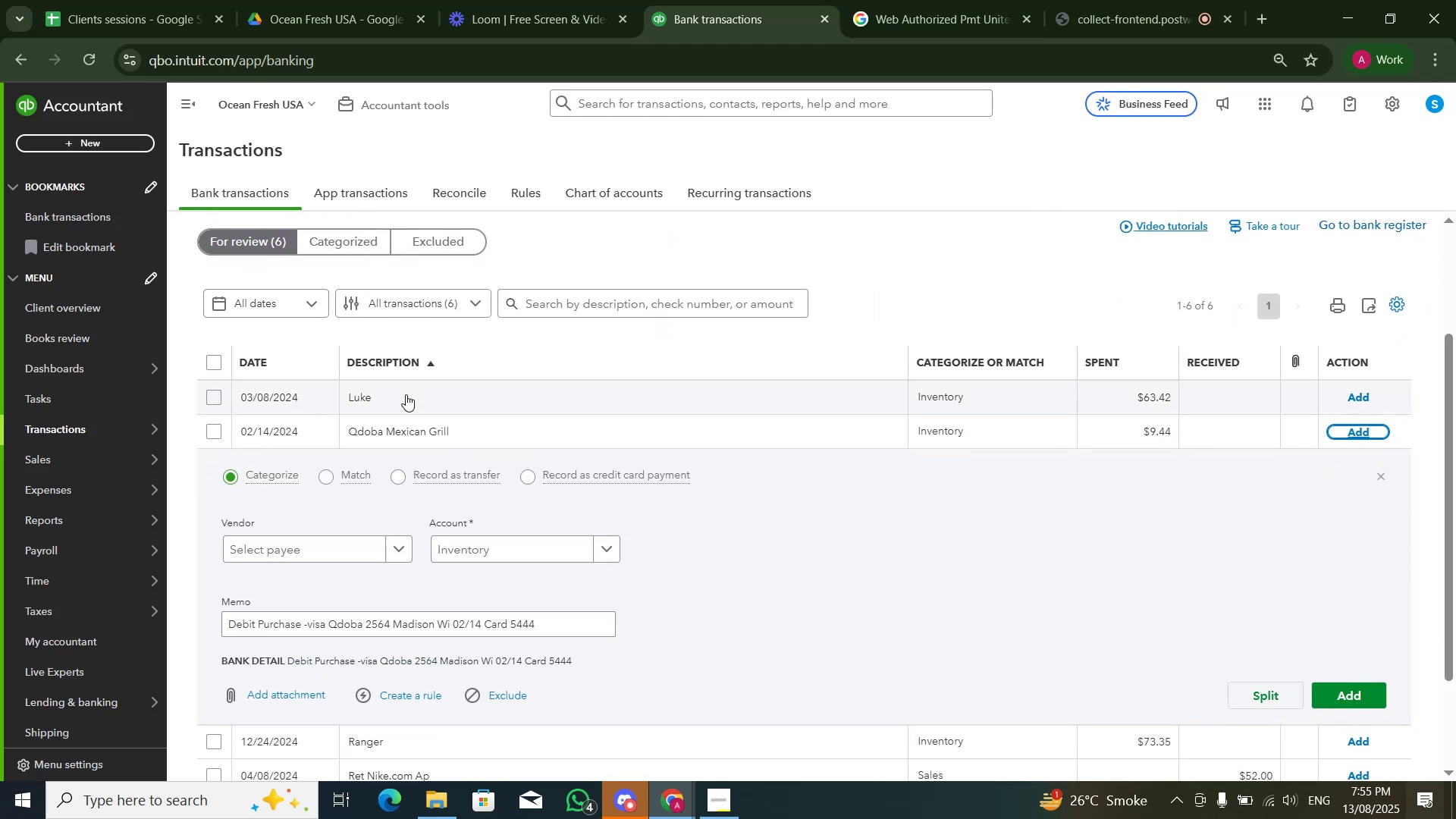 
left_click([400, 428])
 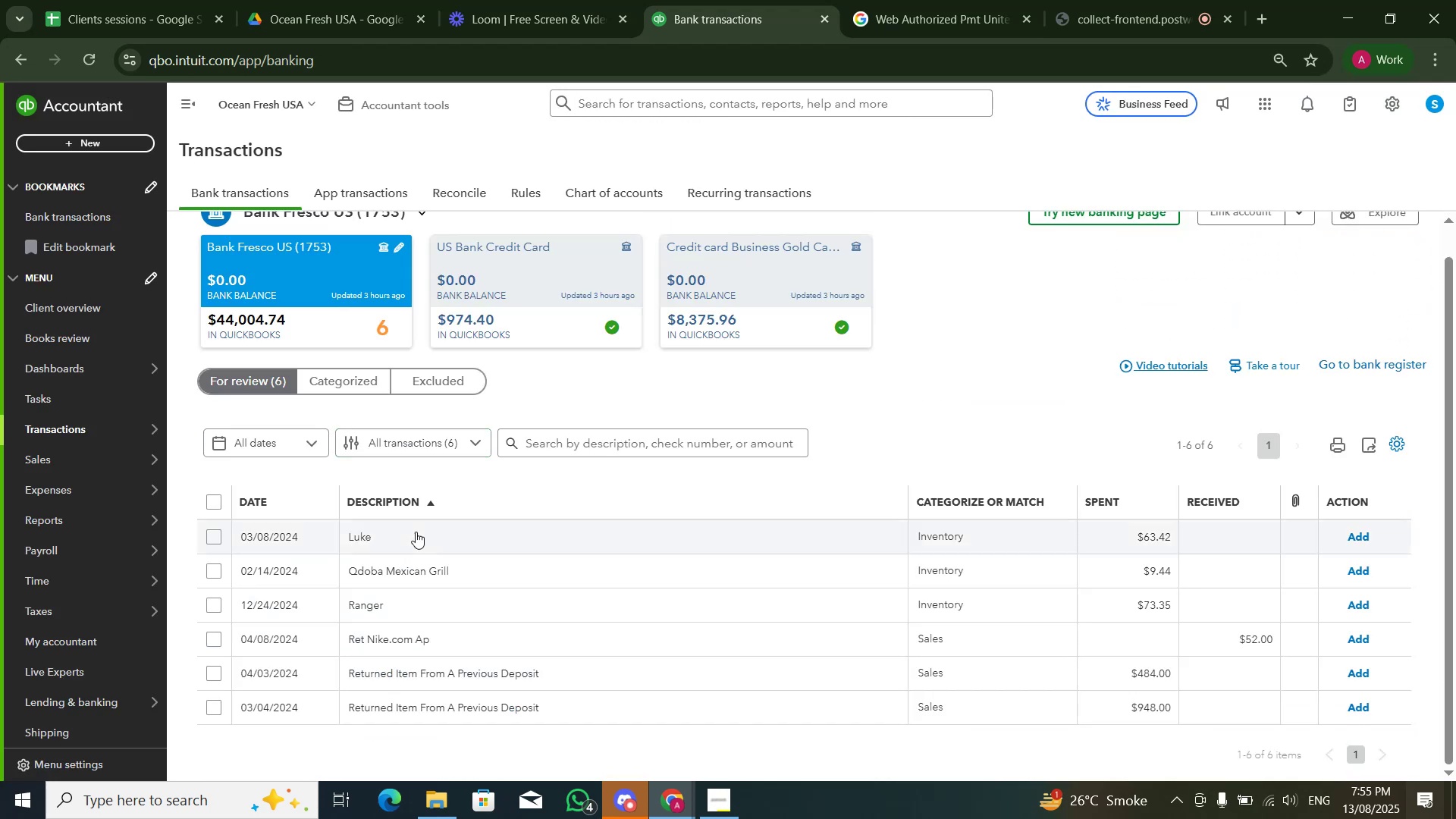 
scroll: coordinate [416, 535], scroll_direction: down, amount: 3.0
 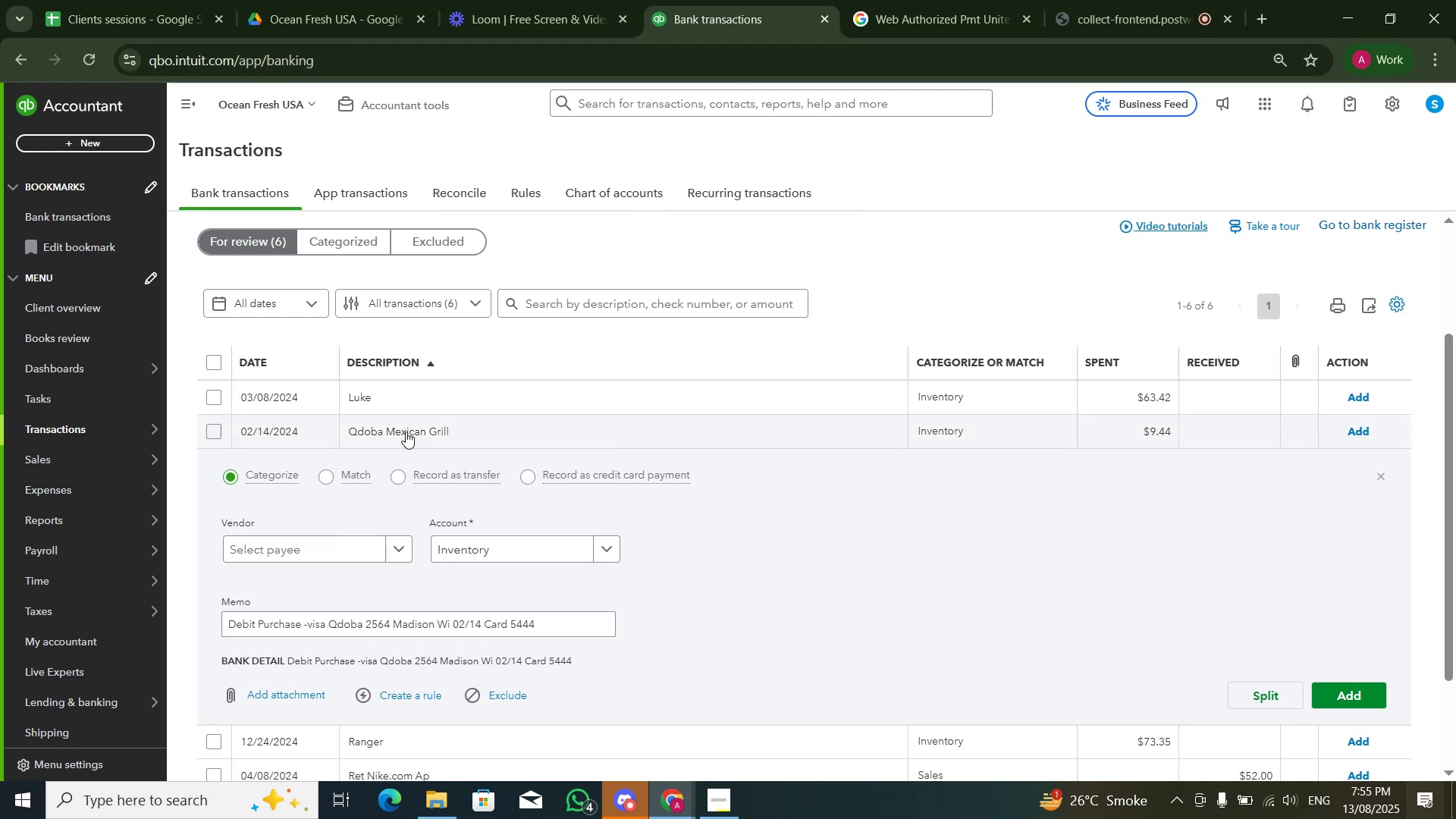 
wait(6.14)
 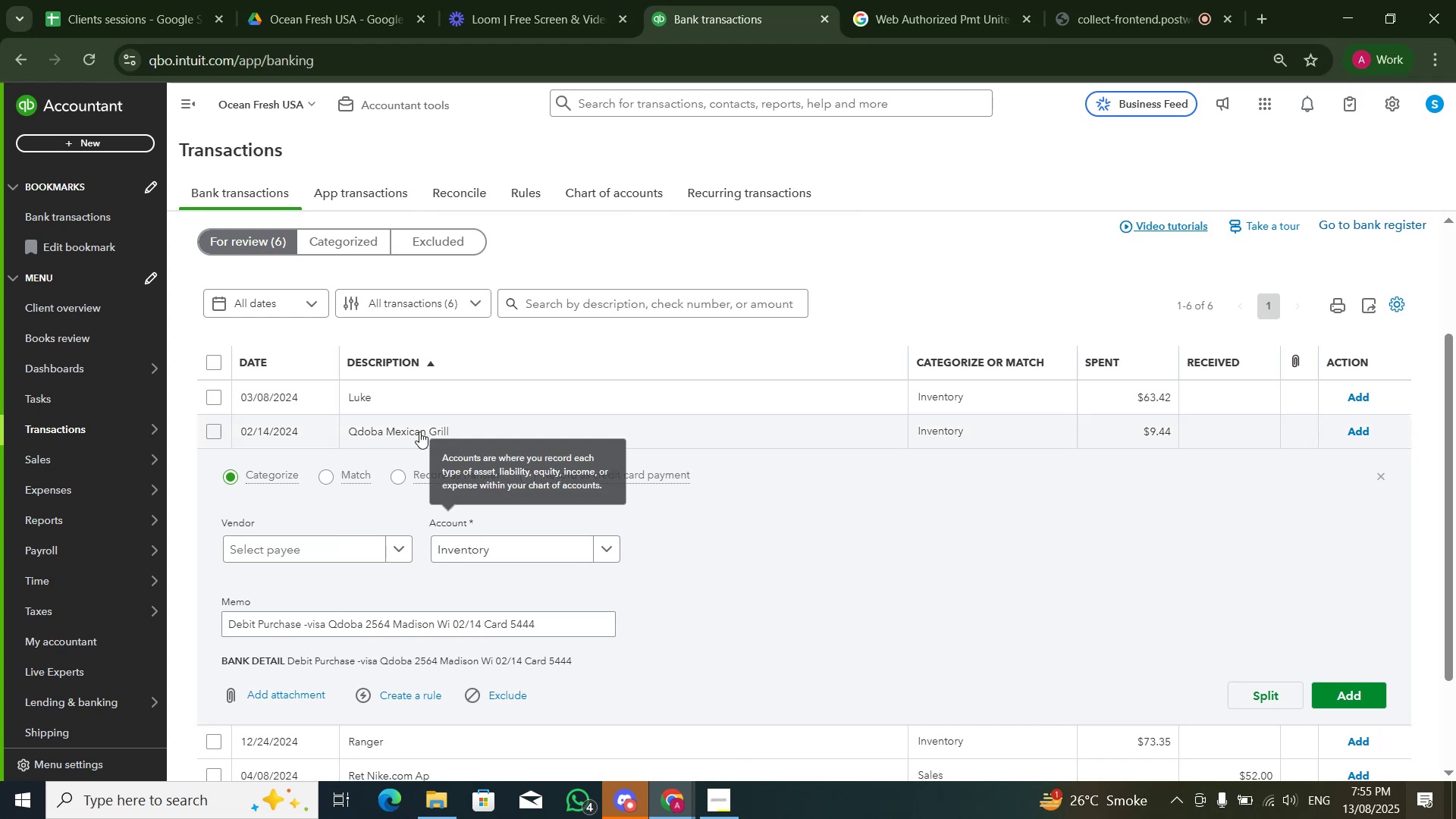 
left_click([474, 550])
 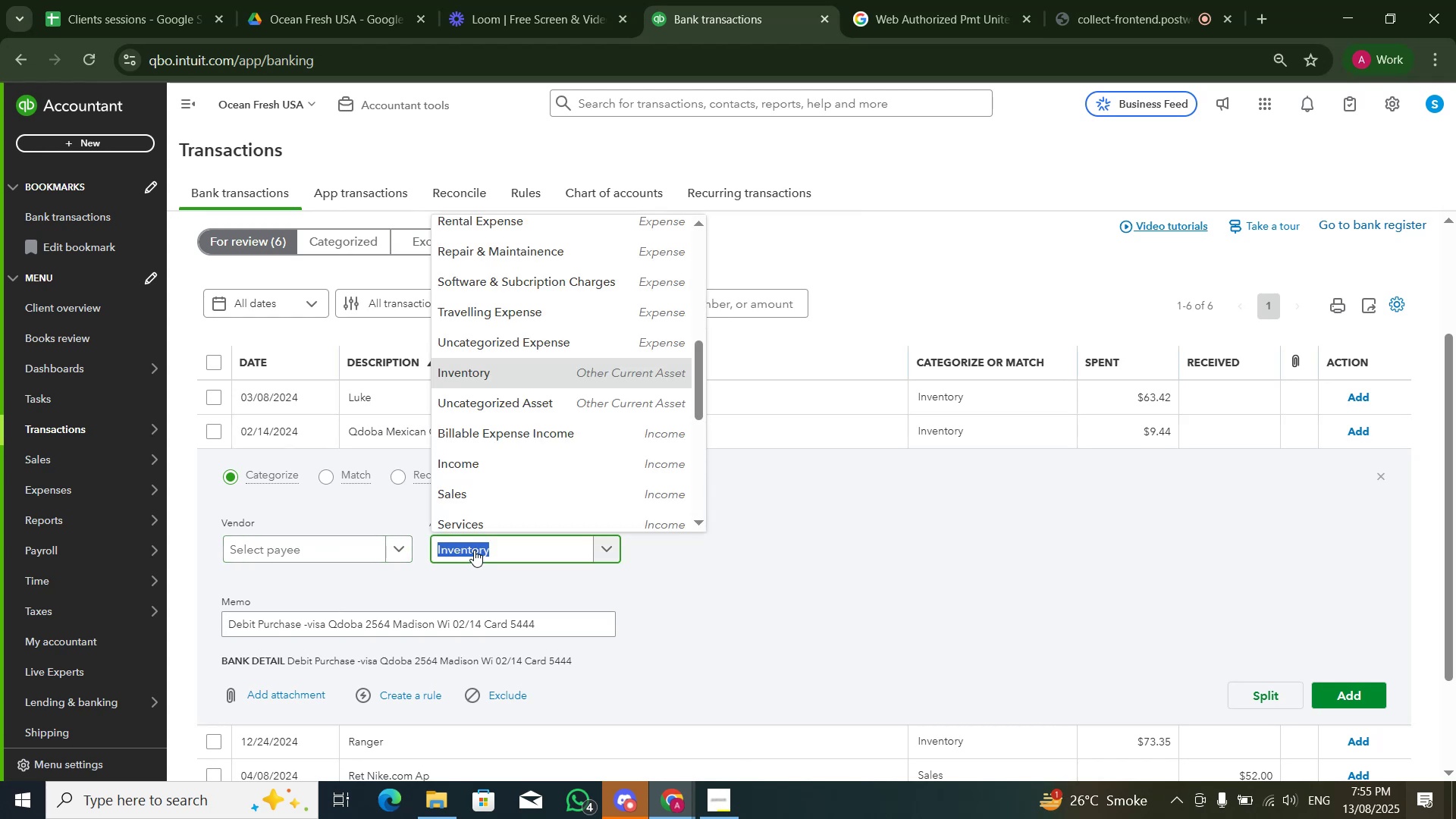 
type(meals)
 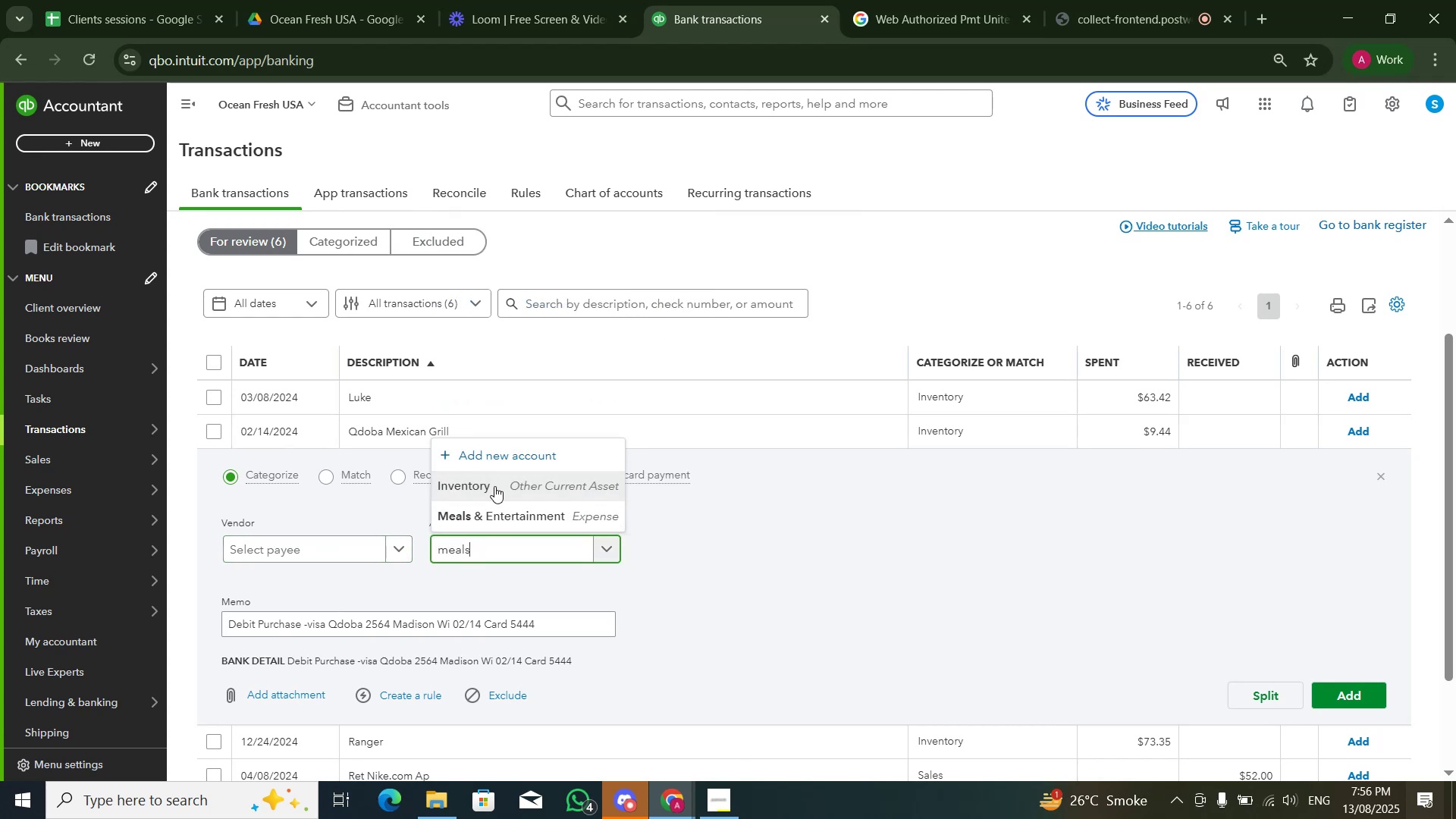 
left_click([498, 507])
 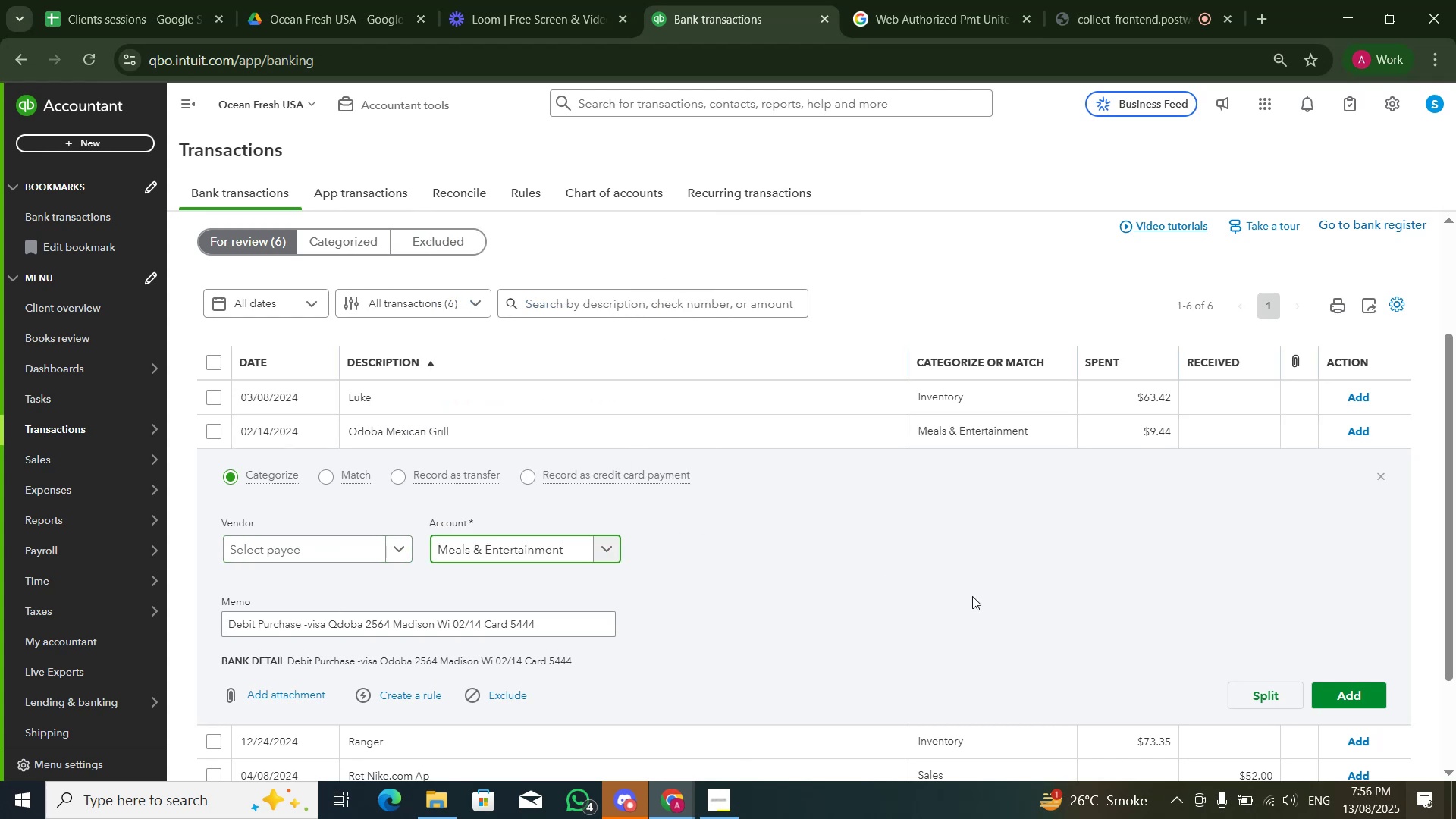 
left_click([987, 605])
 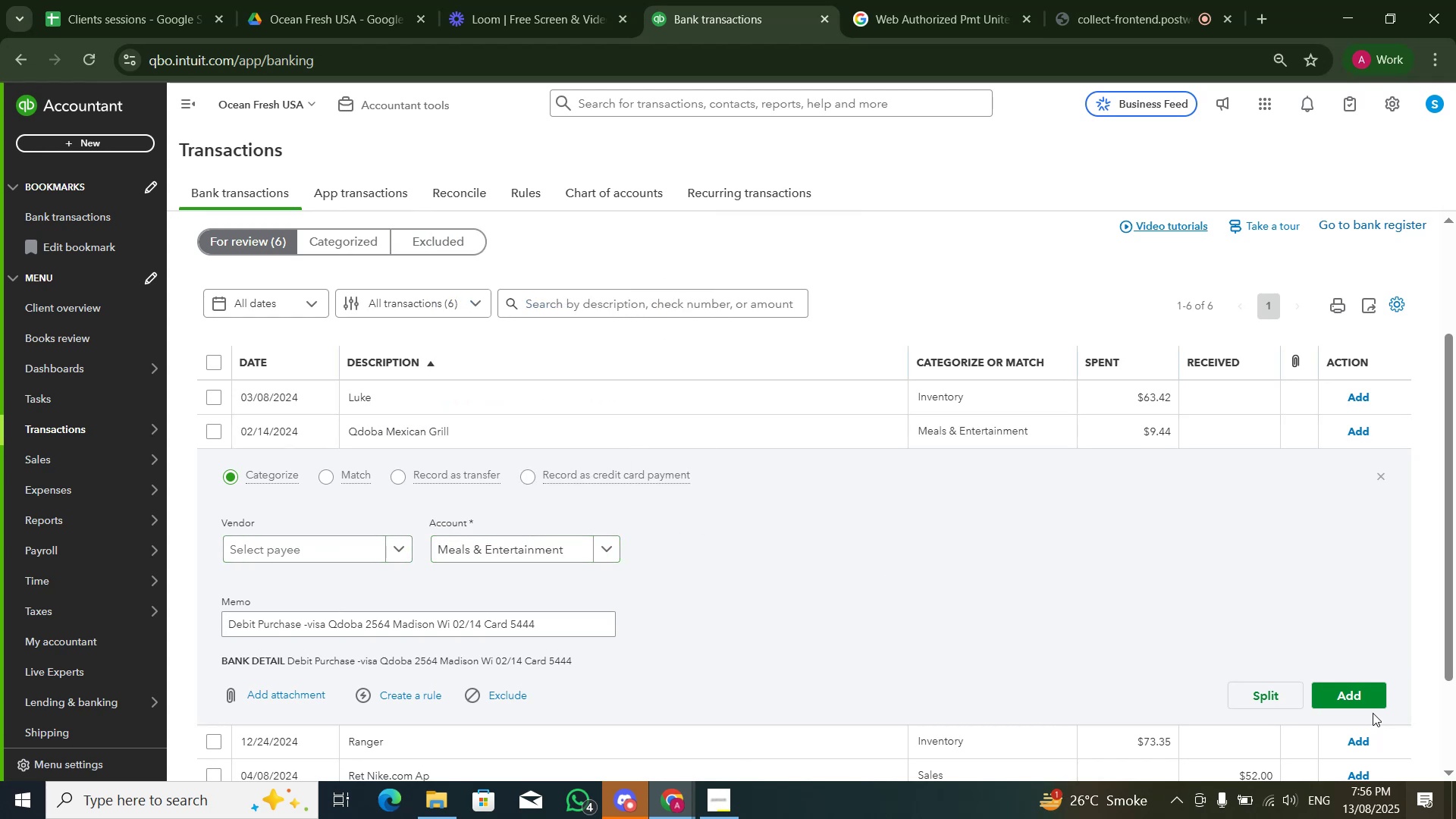 
double_click([1368, 704])
 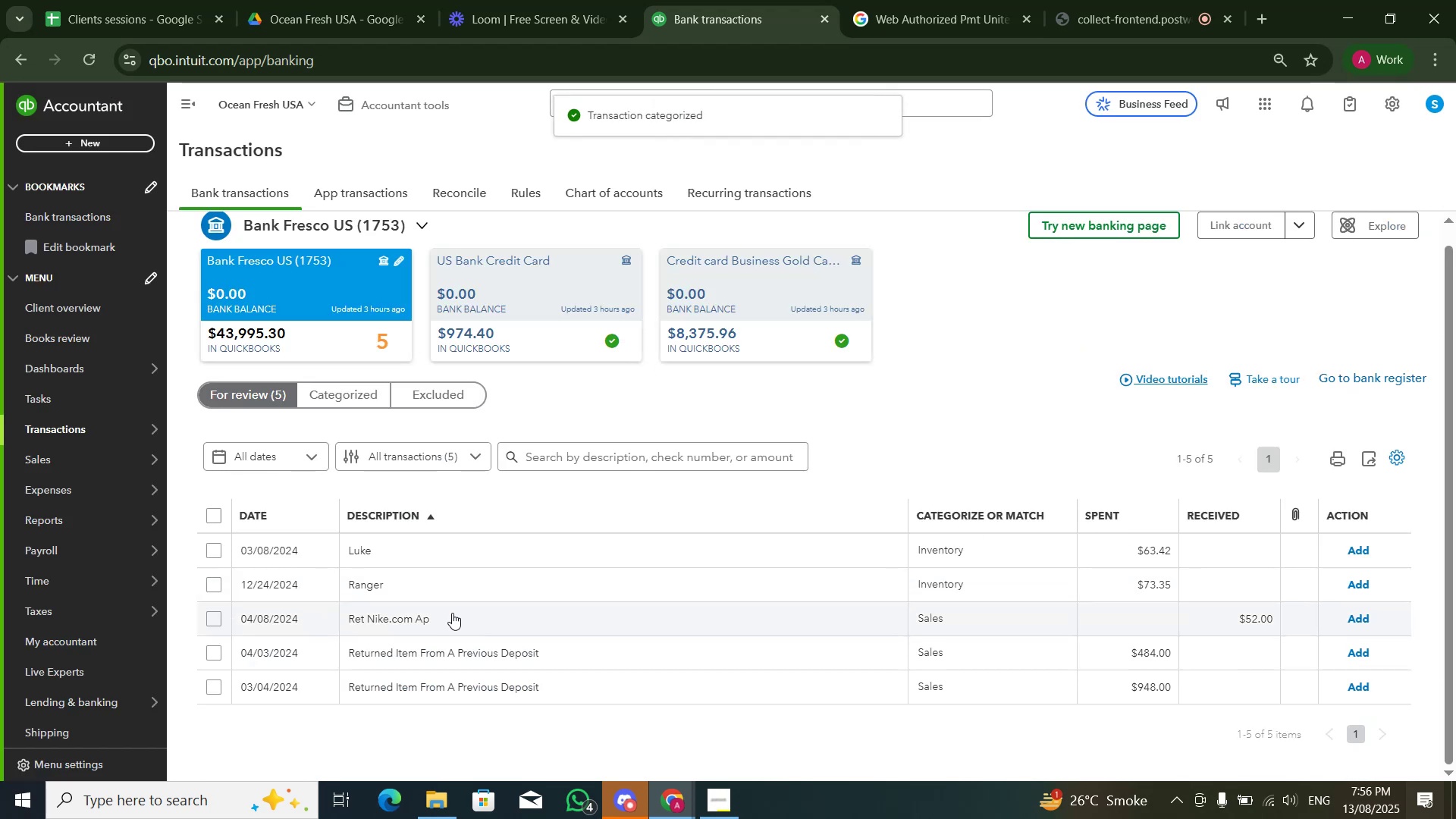 
left_click([483, 659])
 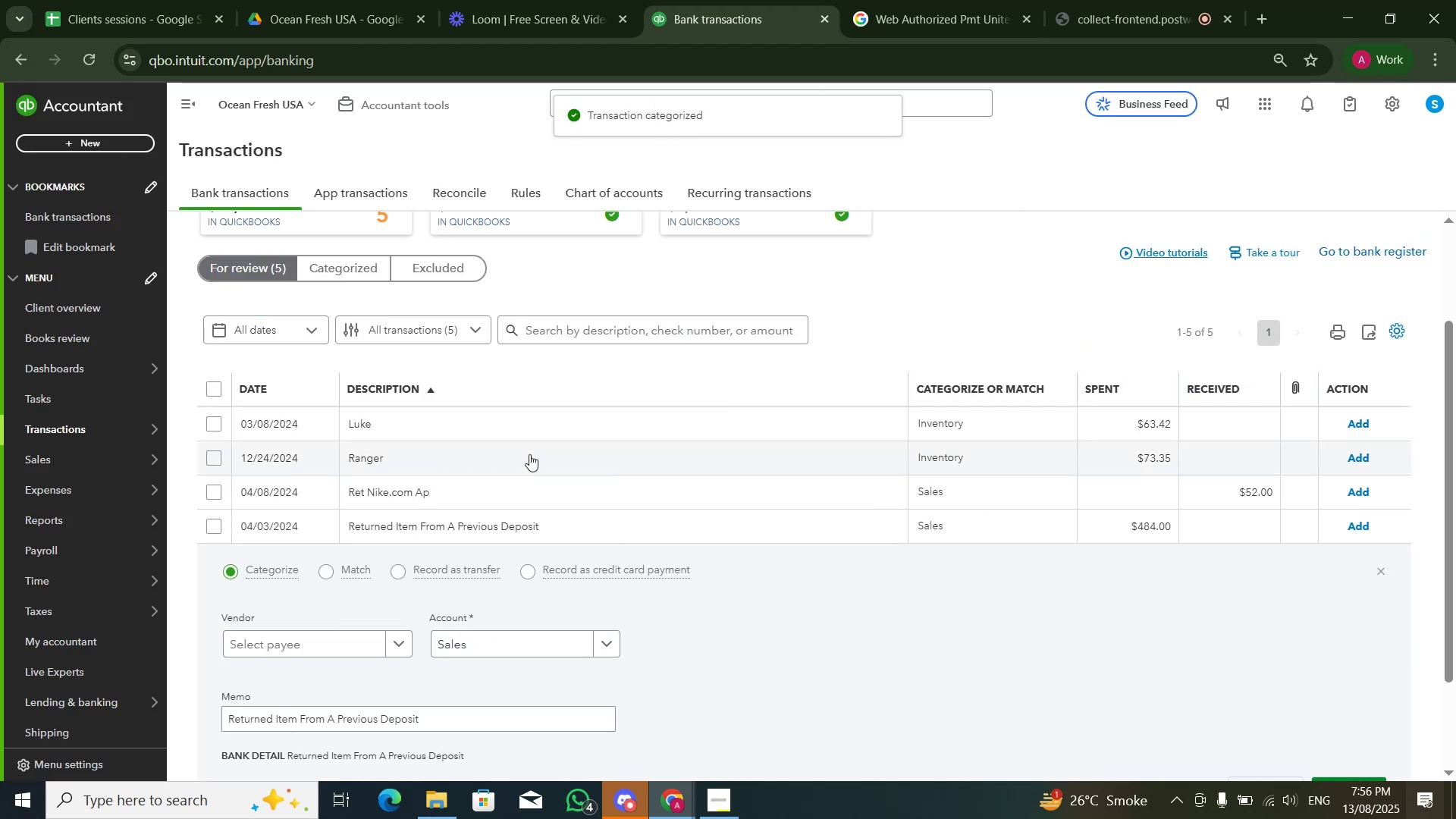 
left_click([530, 454])
 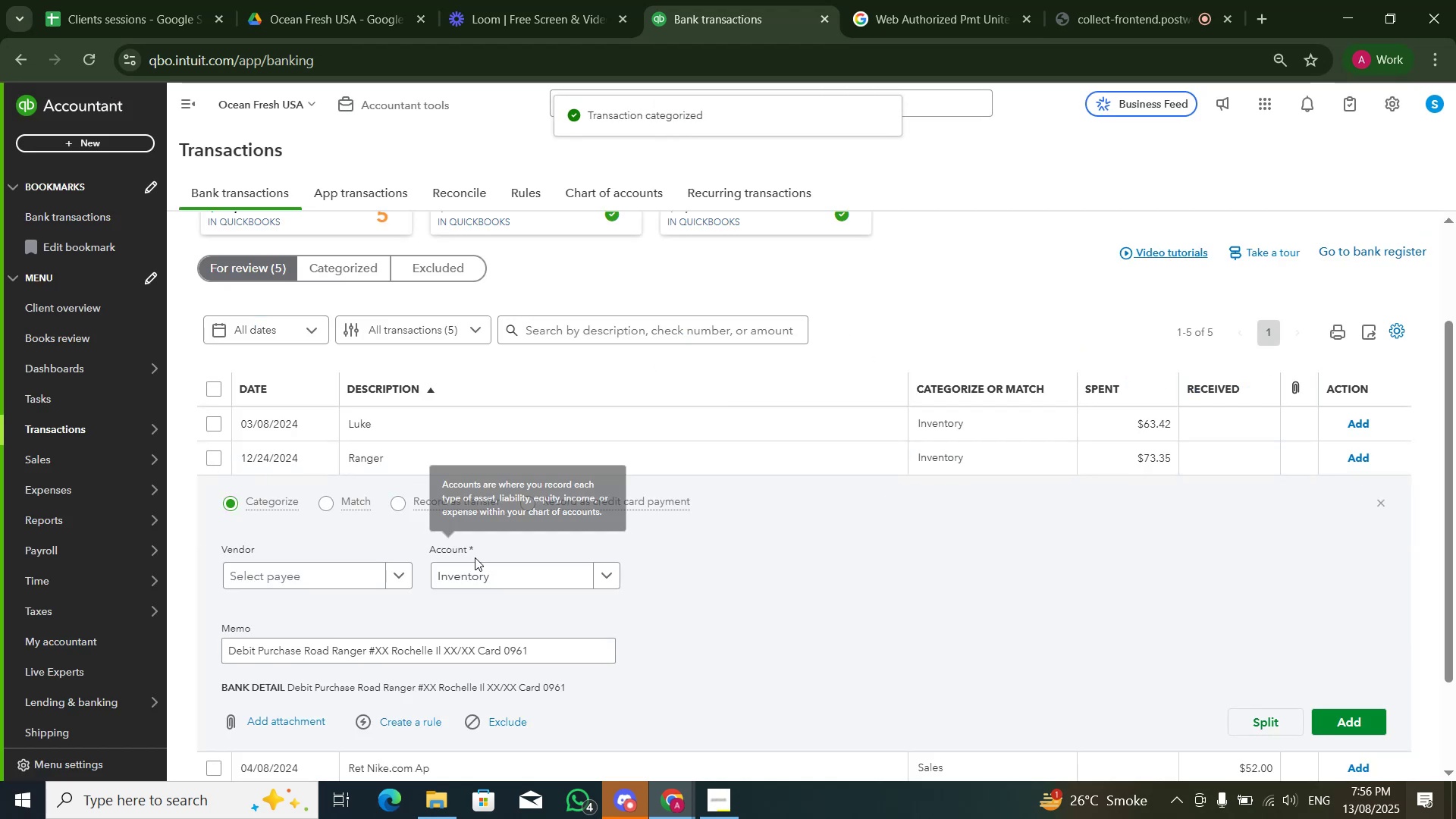 
mouse_move([507, 584])
 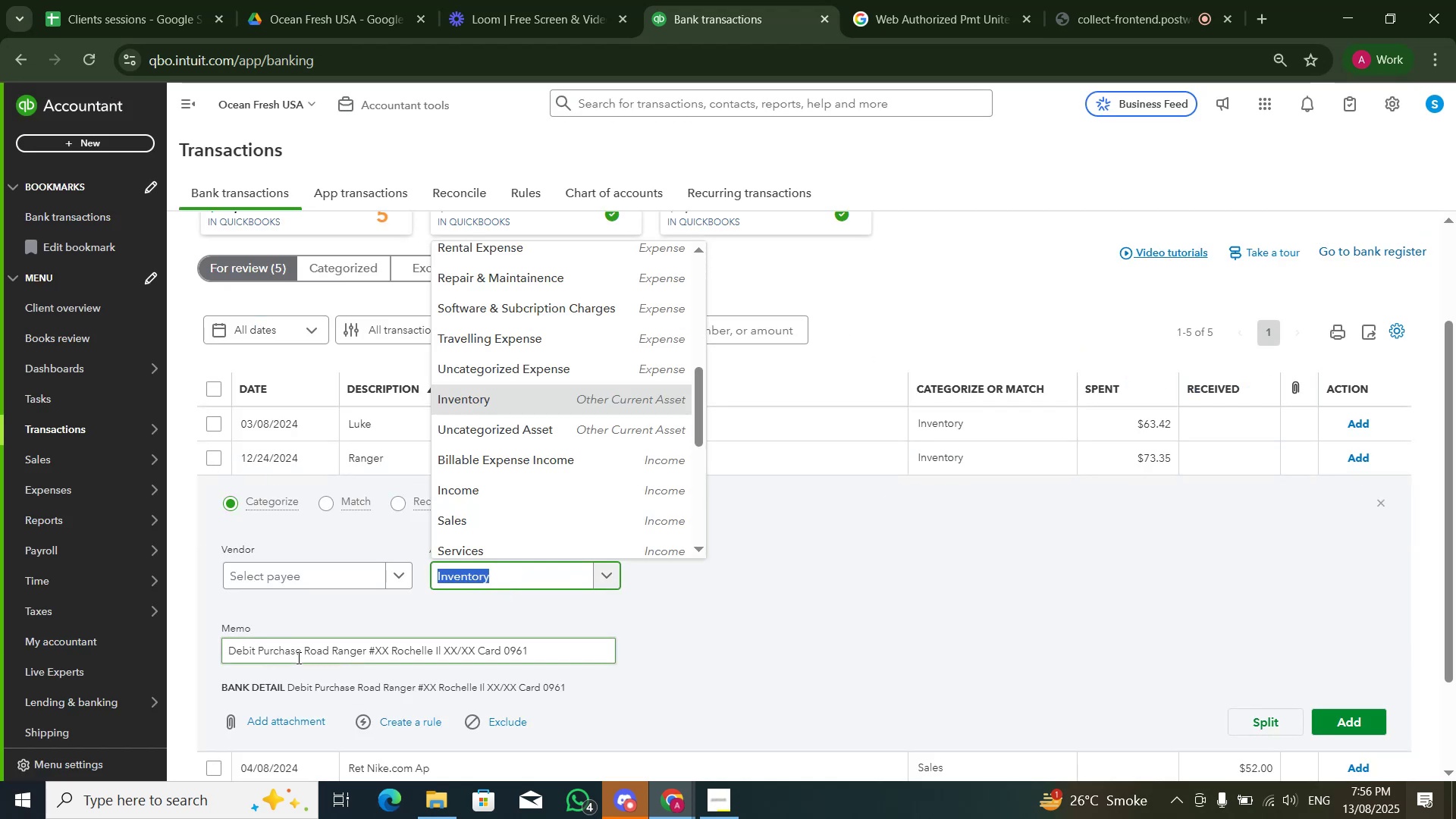 
left_click_drag(start_coordinate=[298, 657], to_coordinate=[366, 652])
 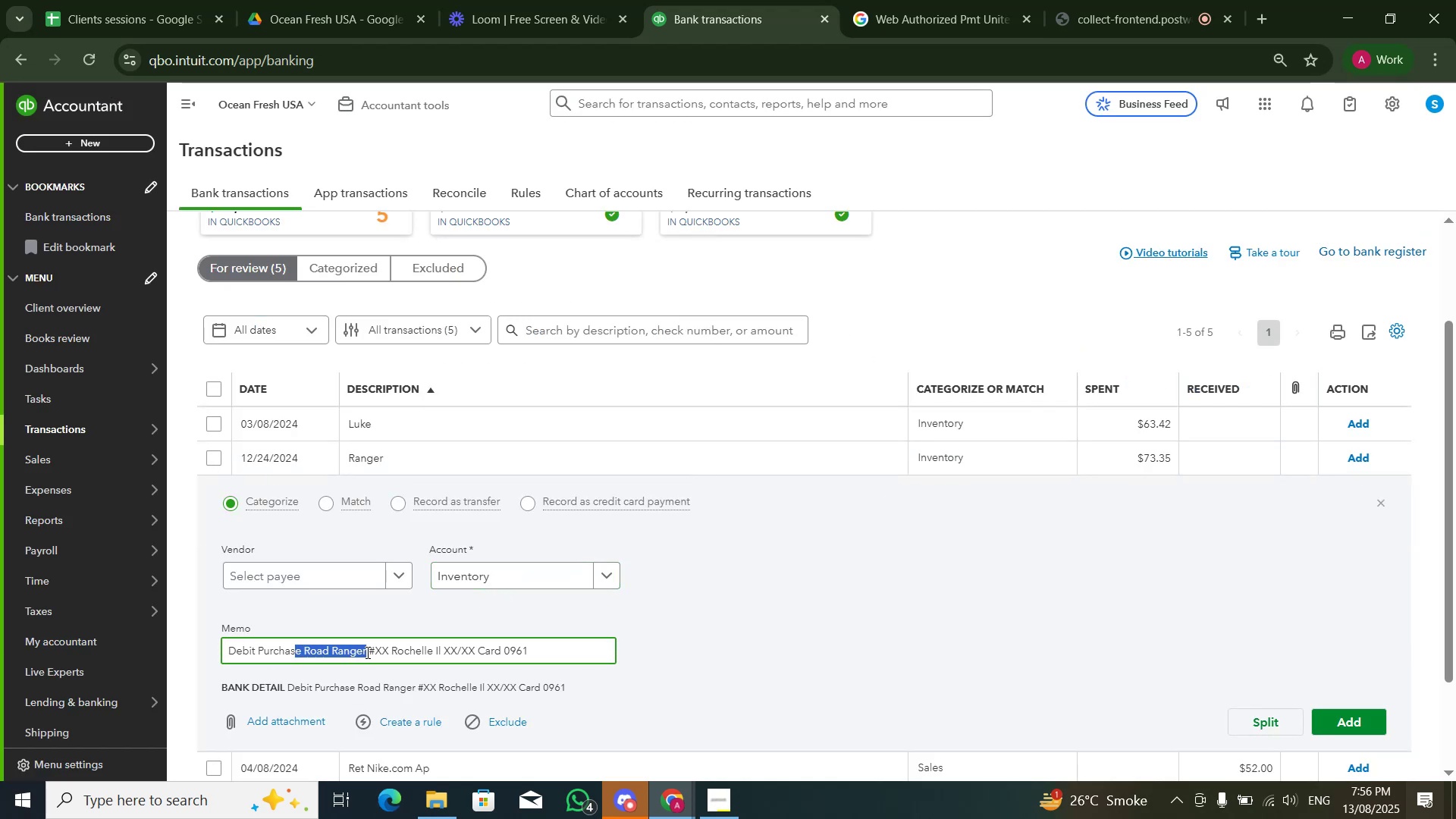 
key(Control+C)
 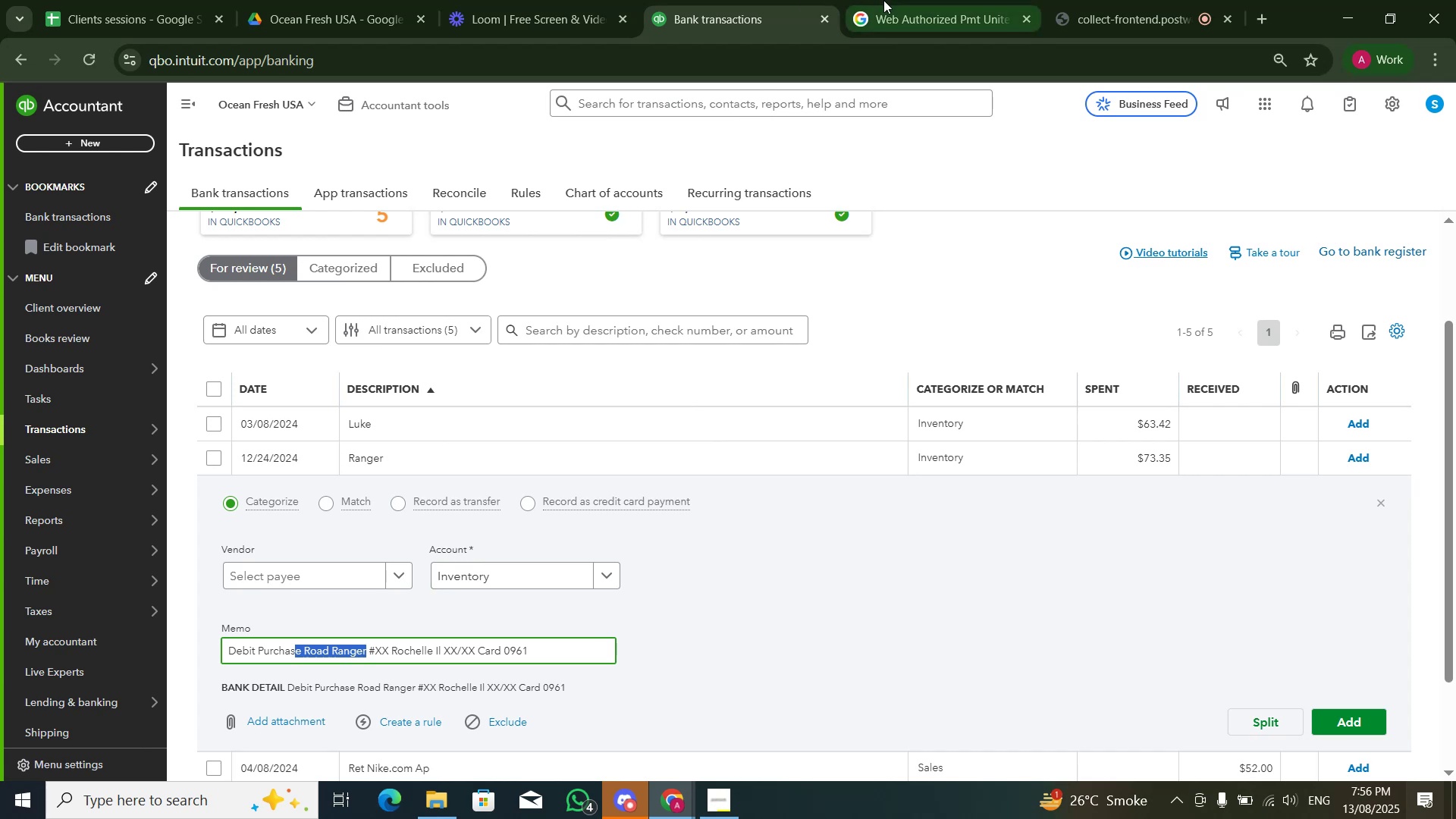 
left_click([883, 0])
 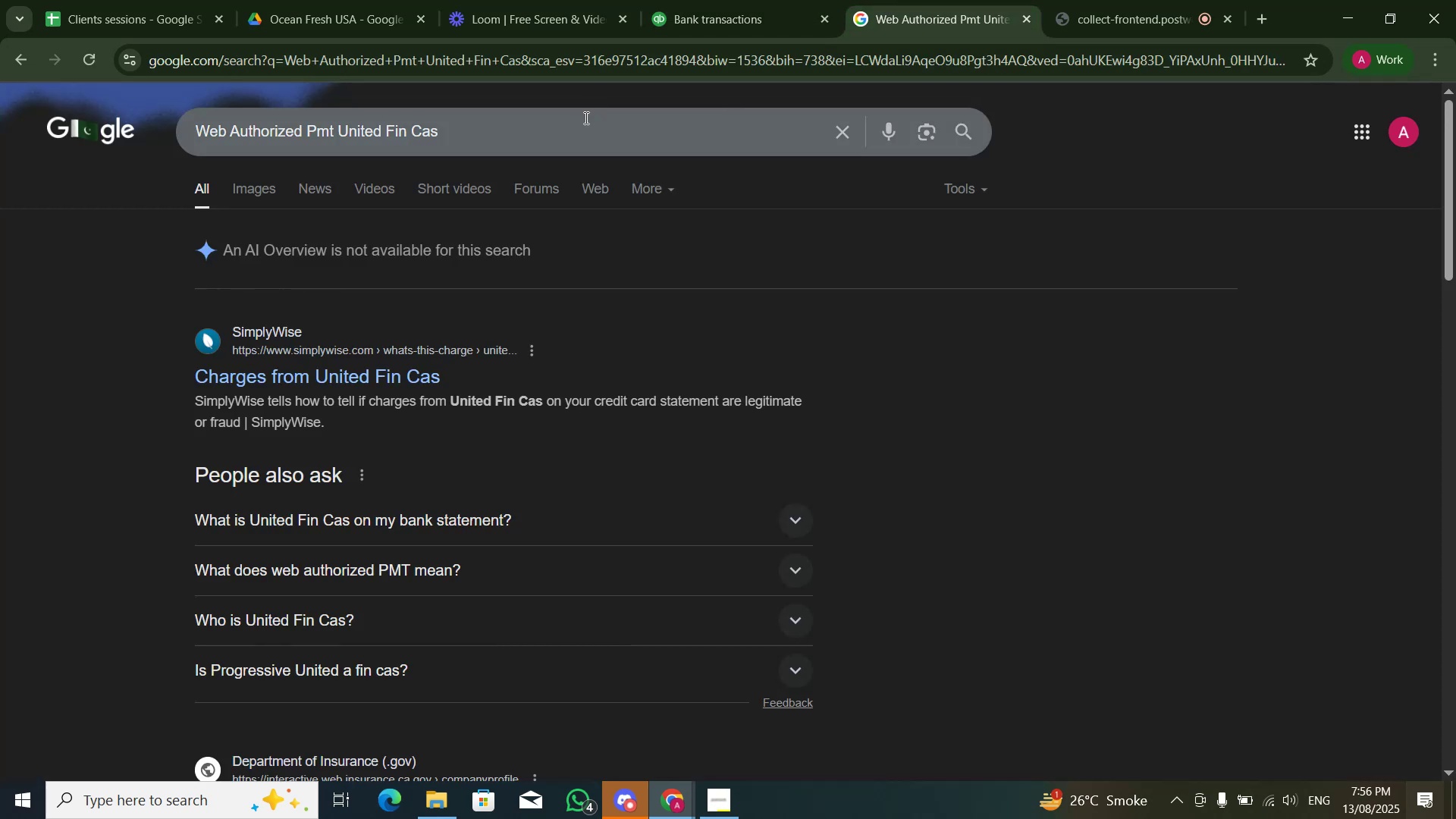 
double_click([584, 118])
 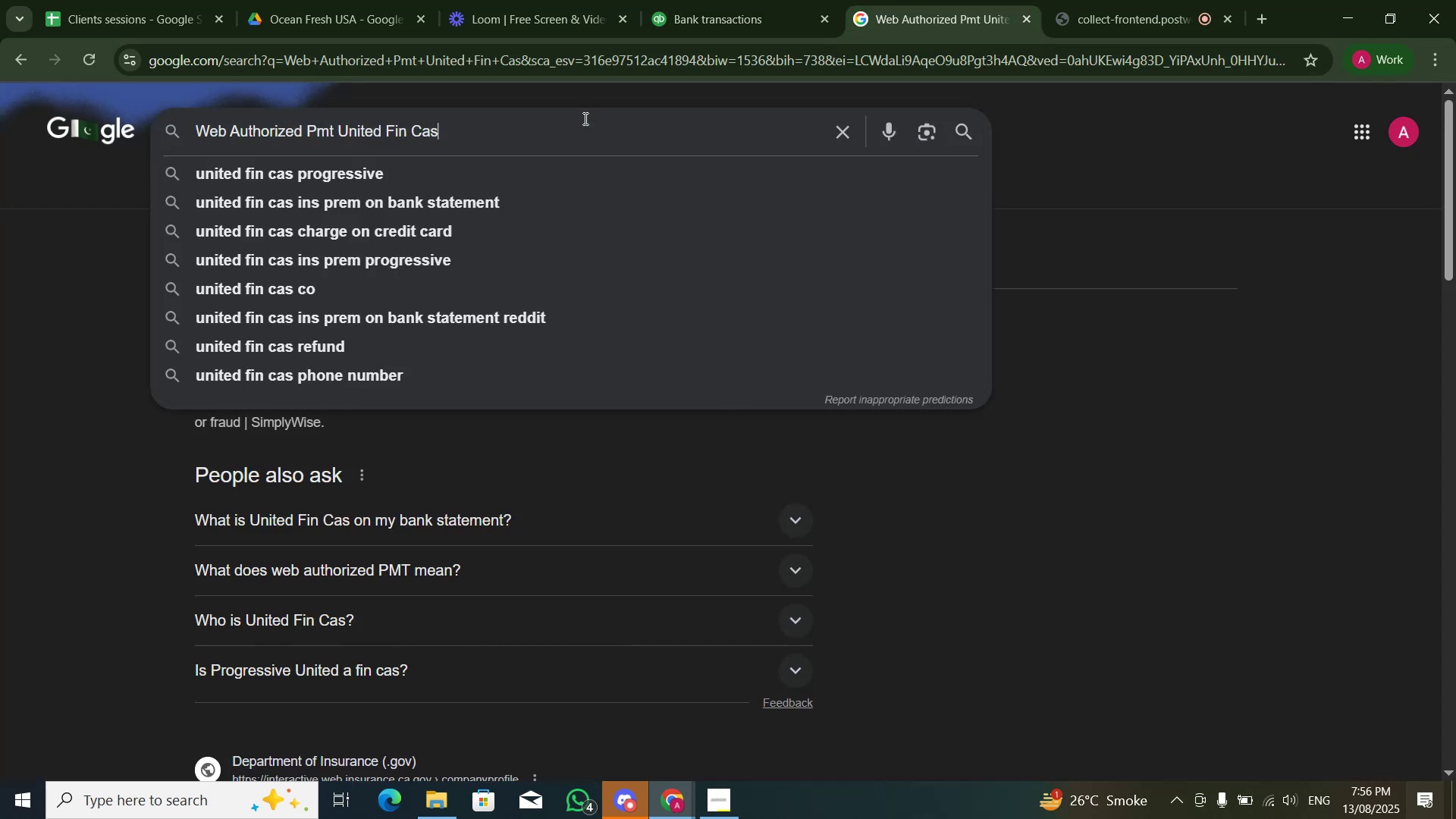 
key(Control+A)
 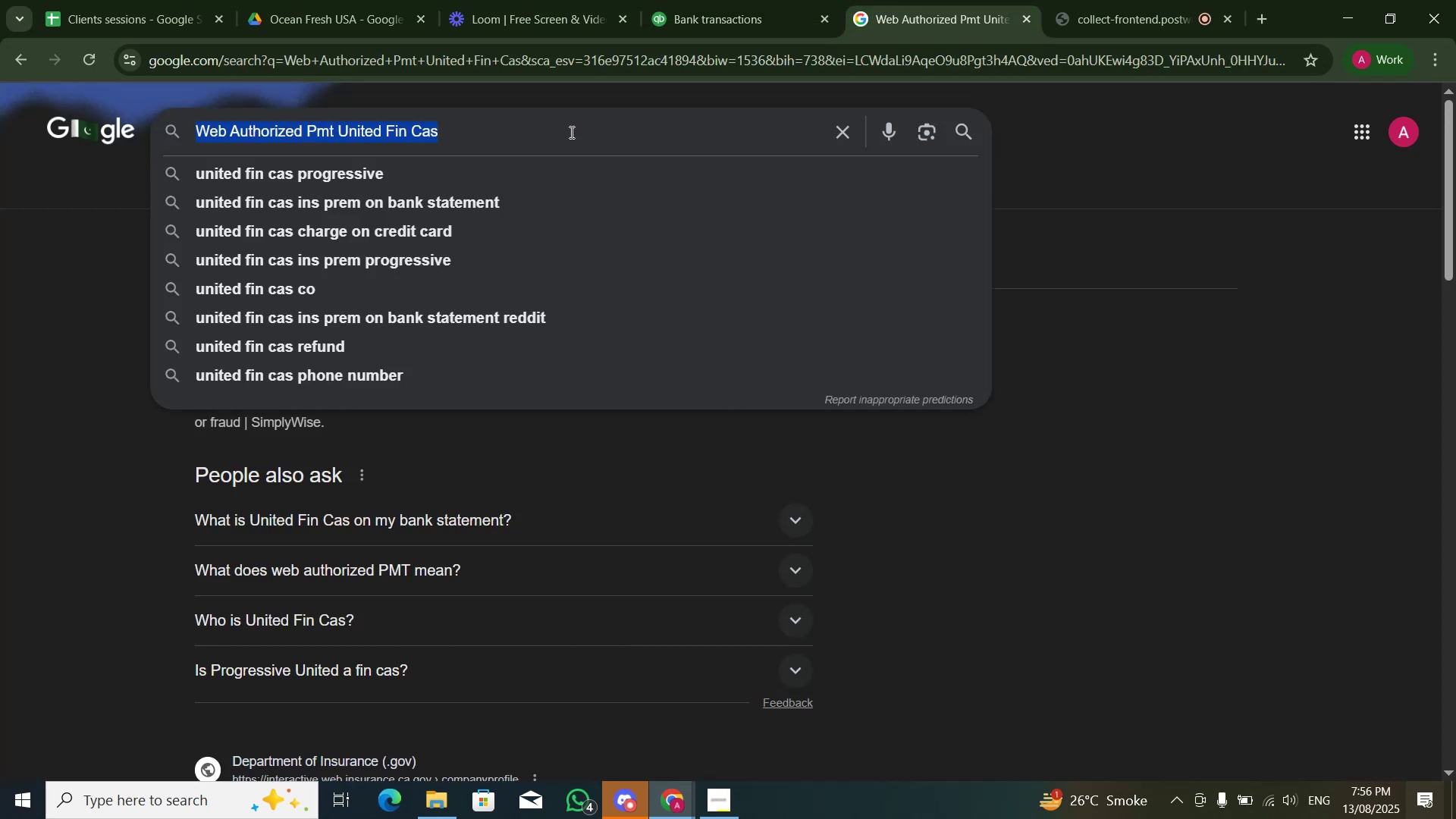 
key(Control+V)
 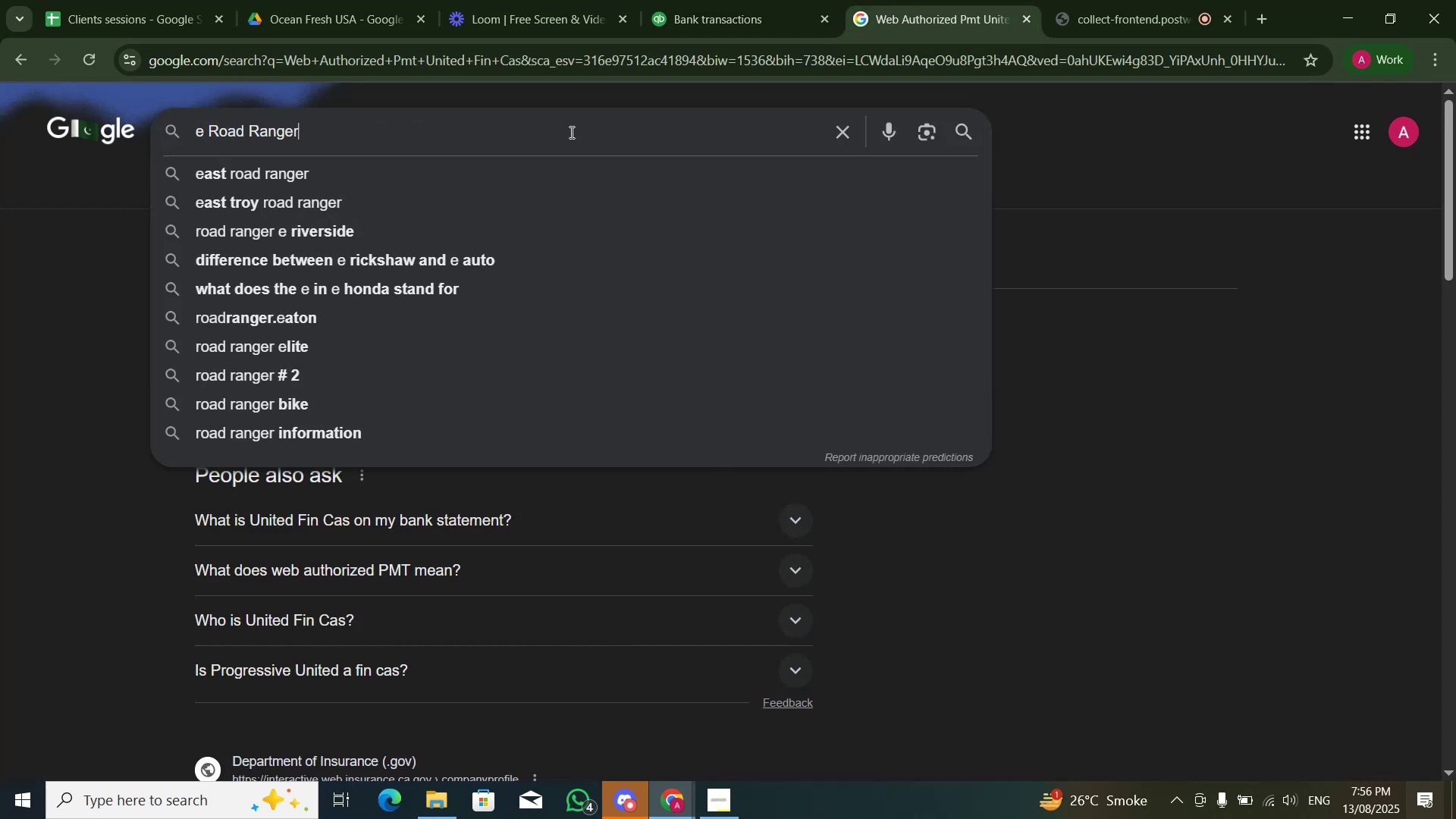 
key(Control+ArrowLeft)
 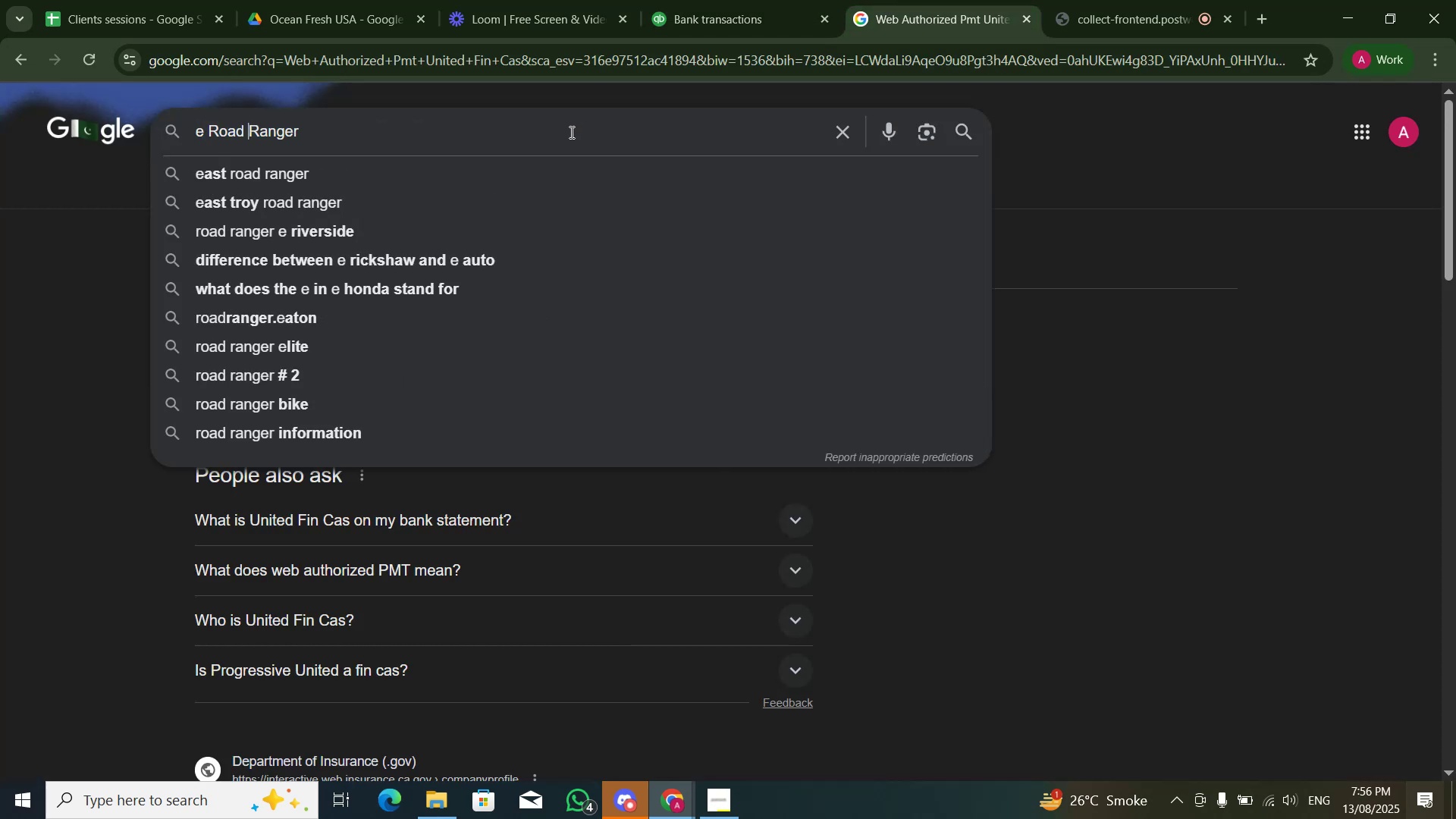 
key(Control+ArrowLeft)
 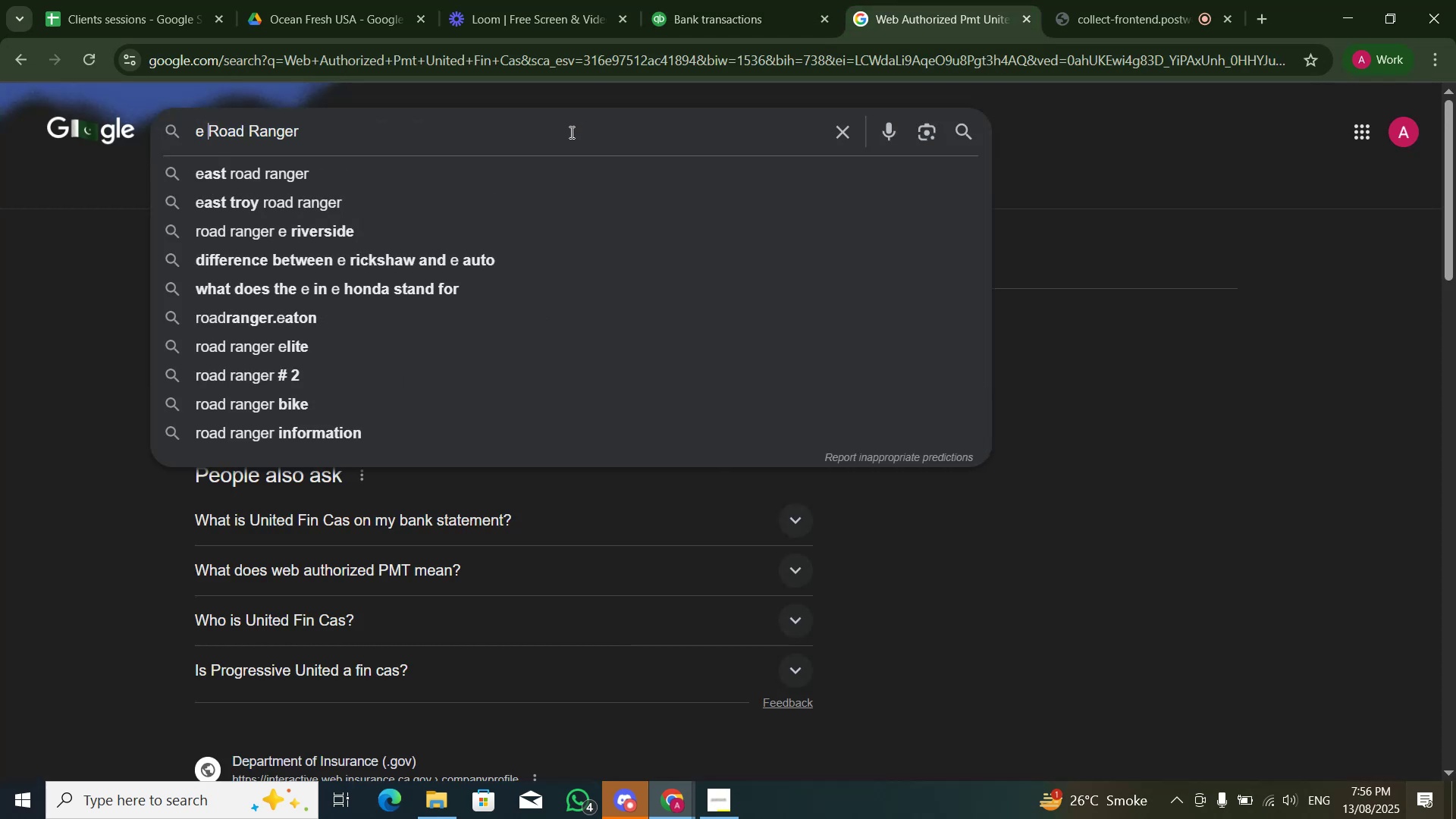 
key(Control+Shift+ArrowLeft)
 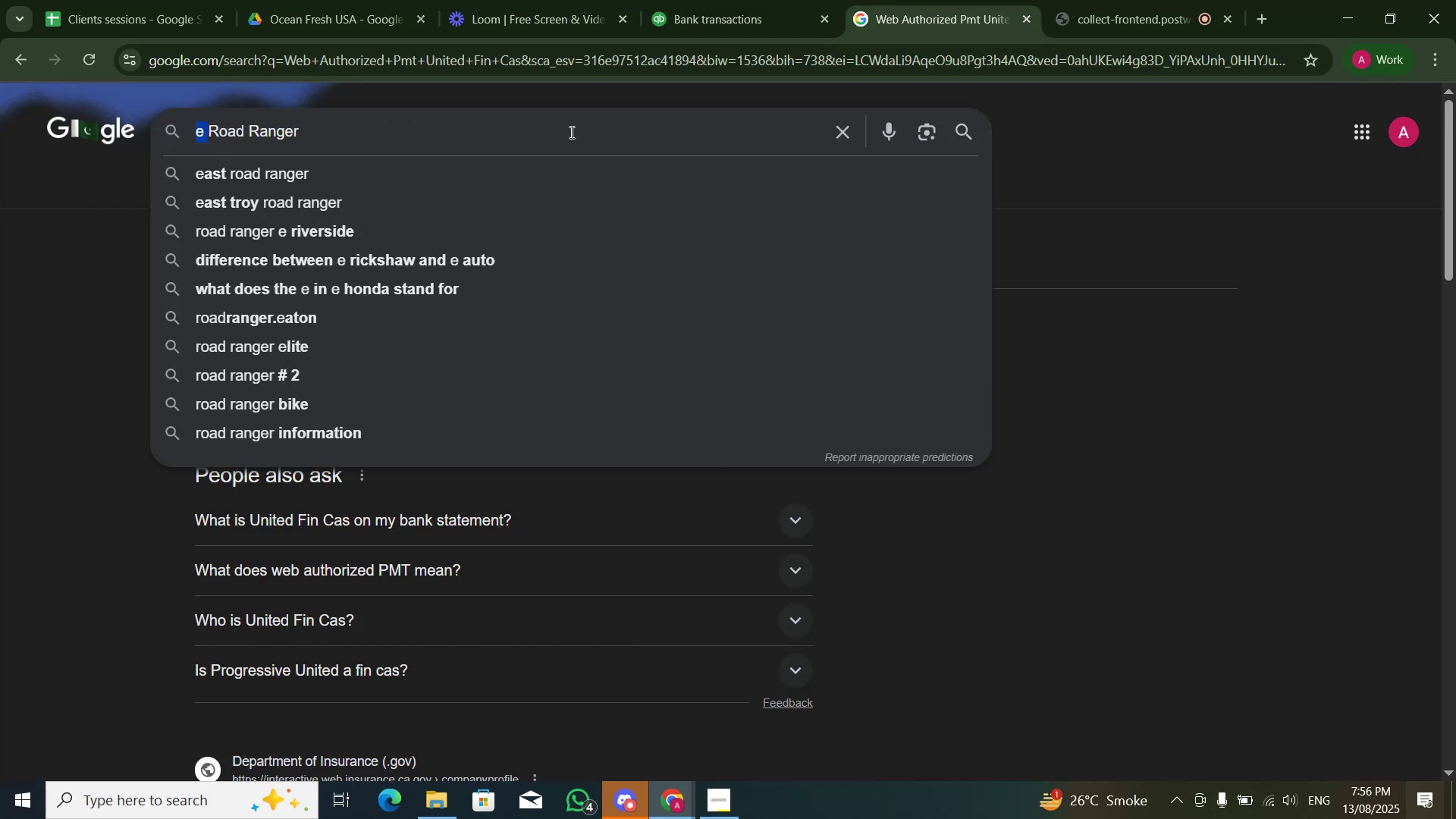 
key(Backspace)
 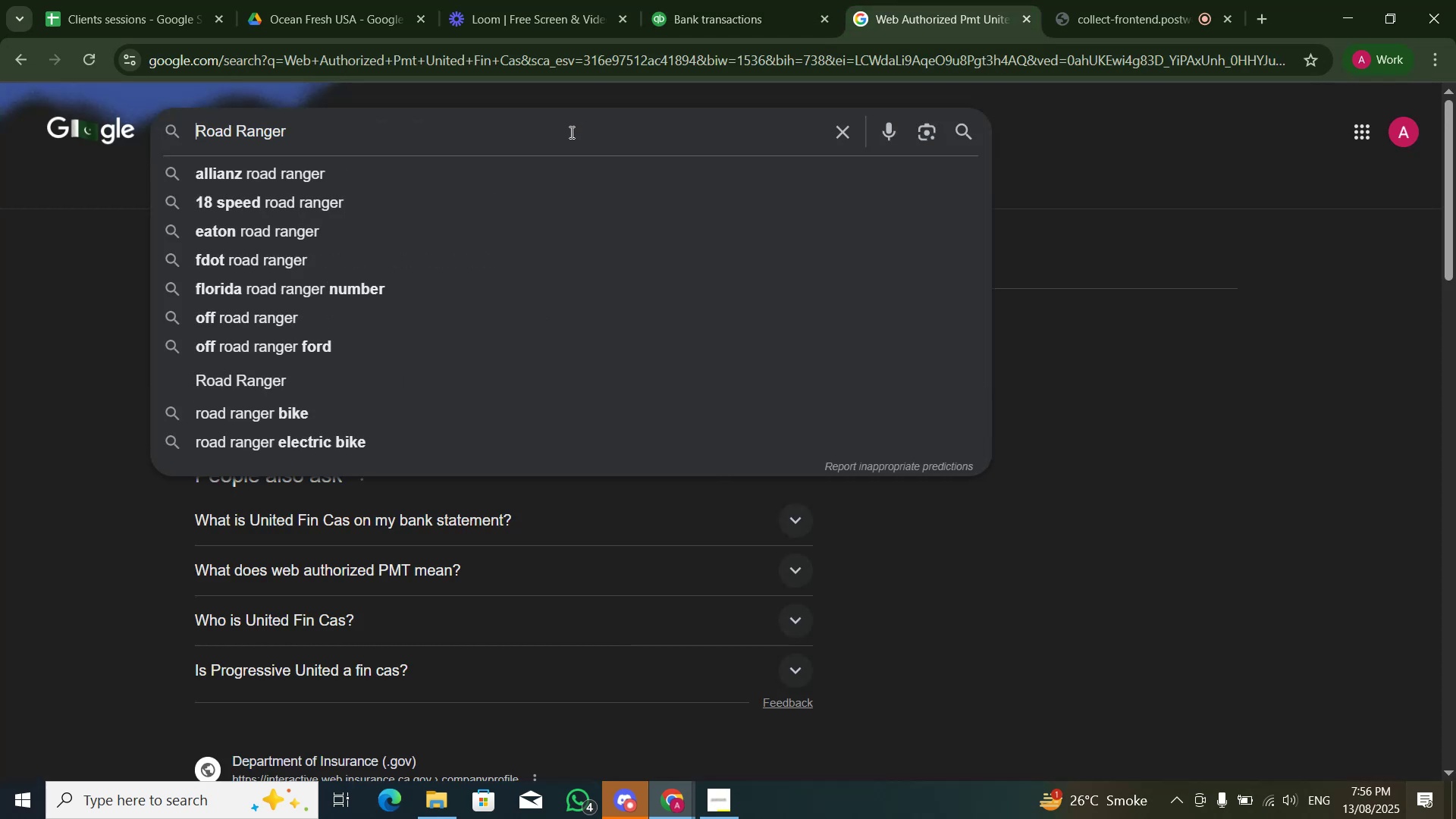 
key(Enter)
 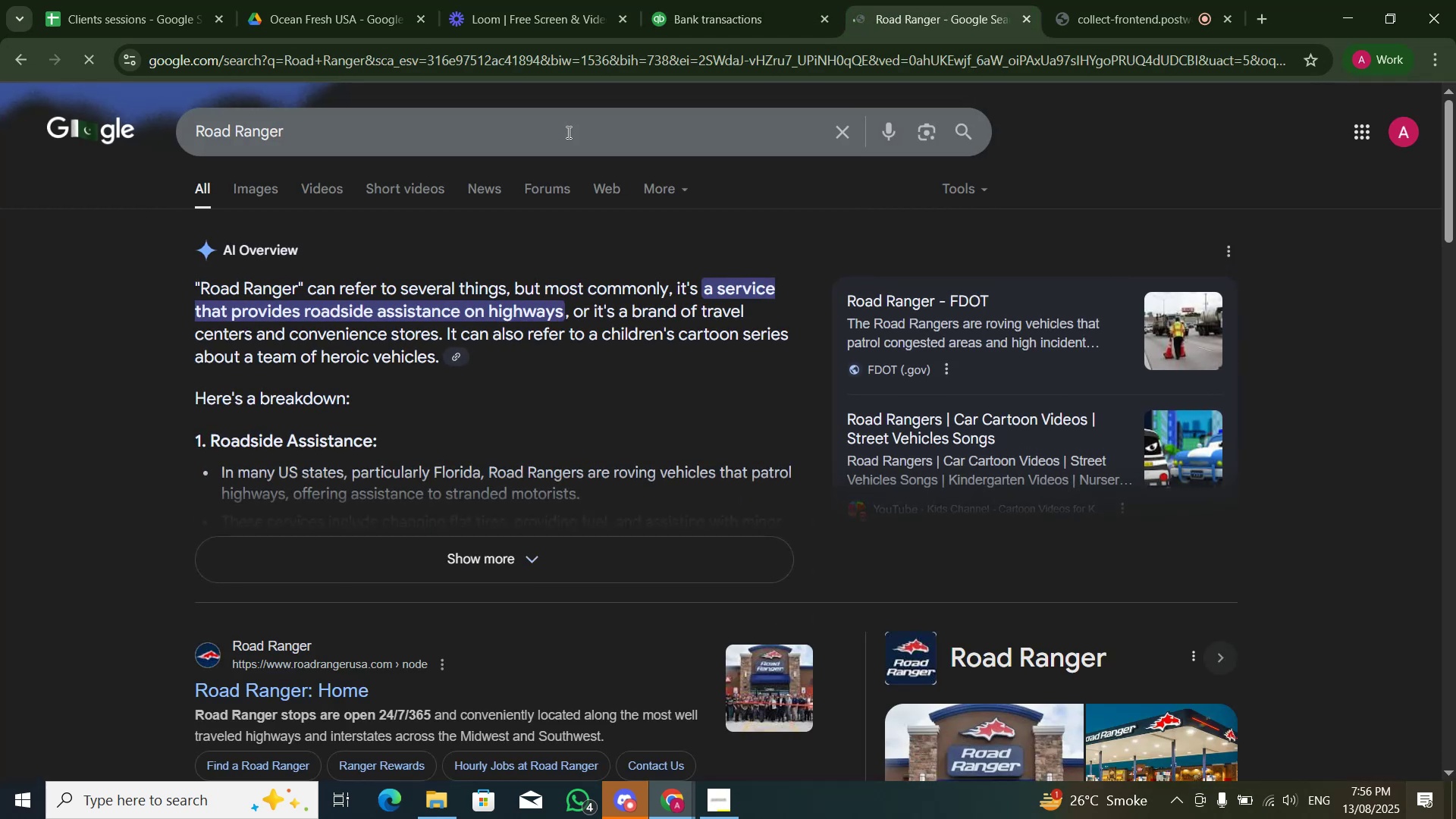 
wait(8.94)
 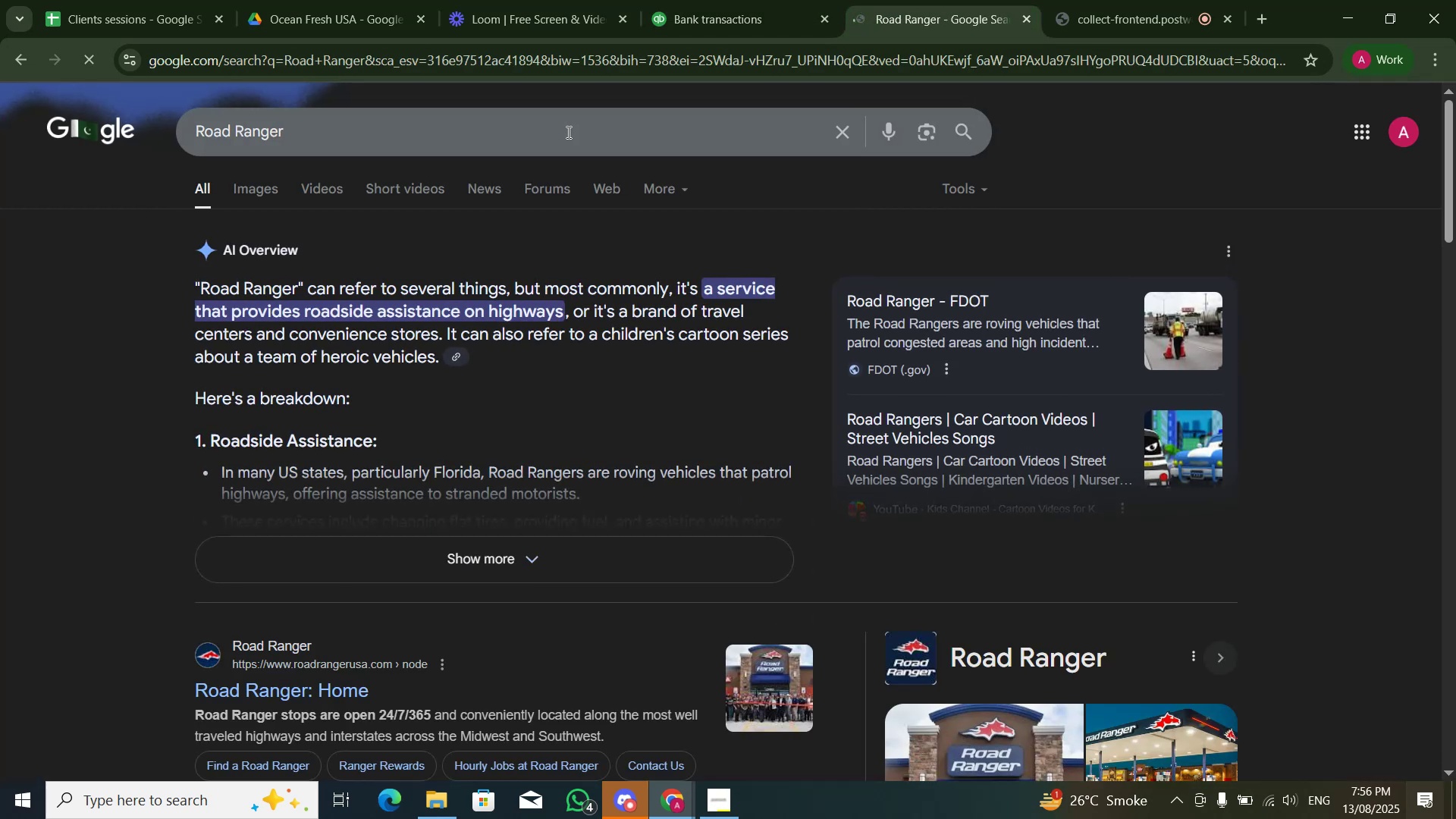 
scroll: coordinate [554, 483], scroll_direction: down, amount: 3.0
 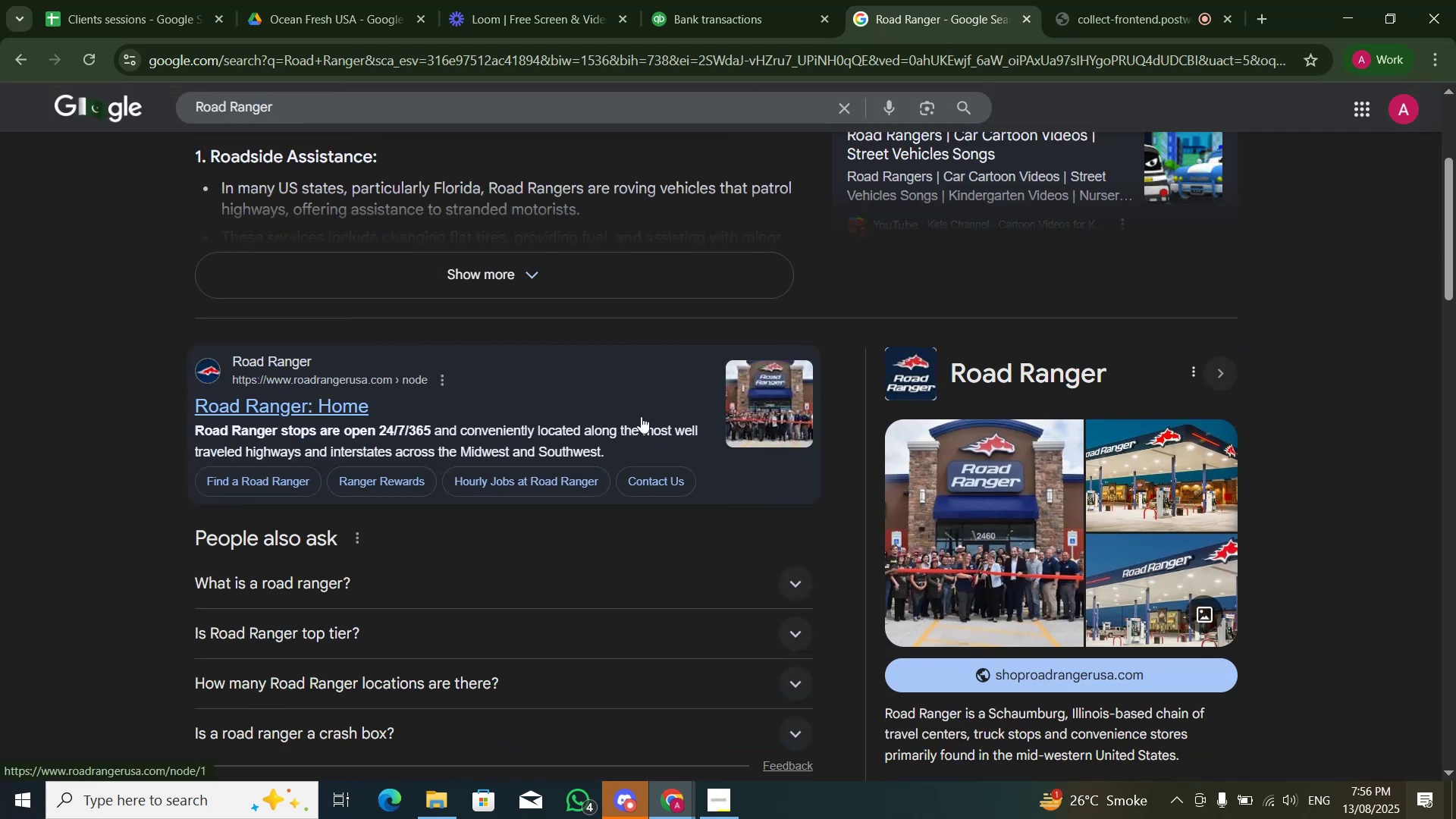 
wait(9.74)
 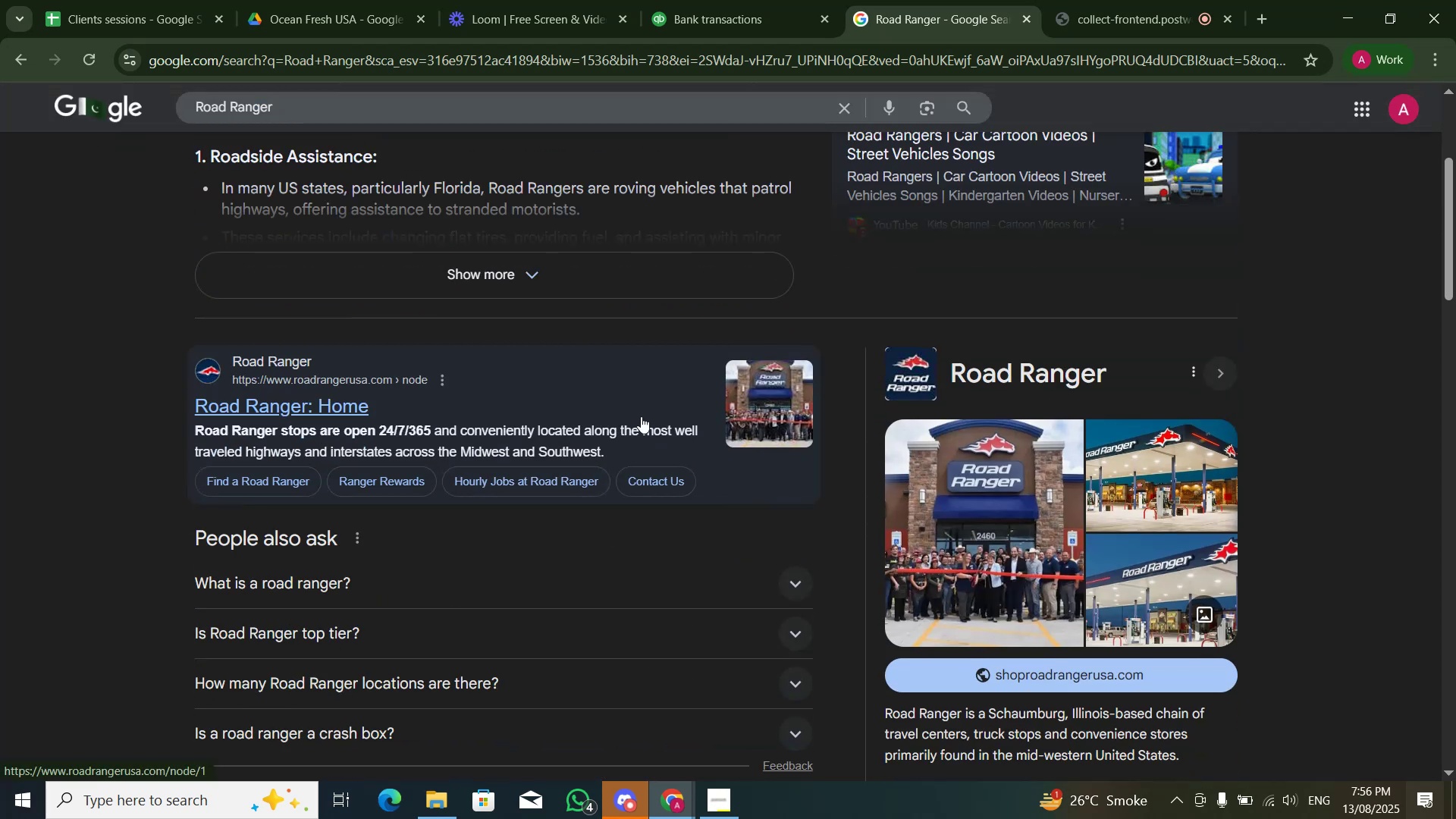 
left_click([805, 1])
 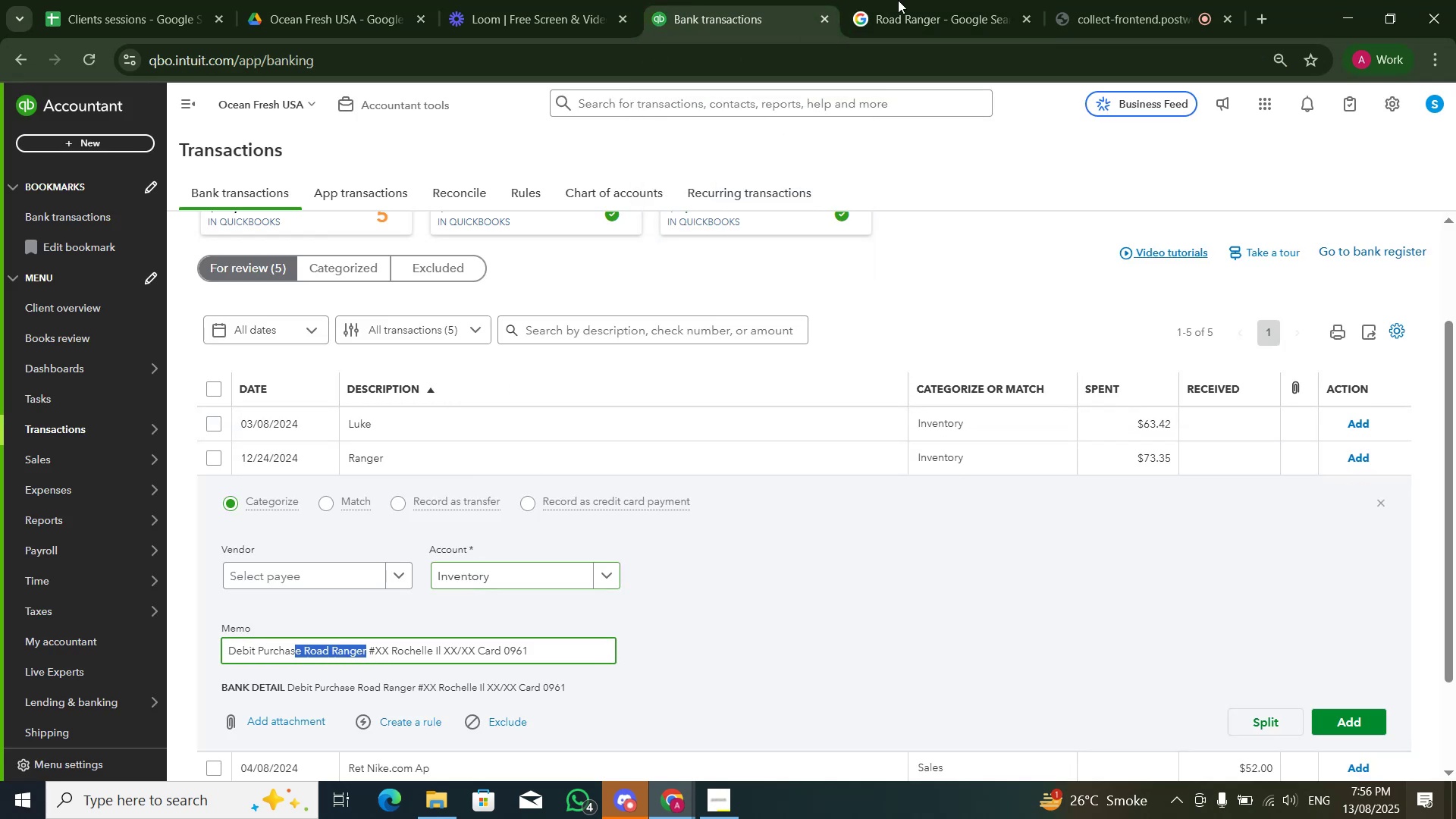 
left_click([976, 2])
 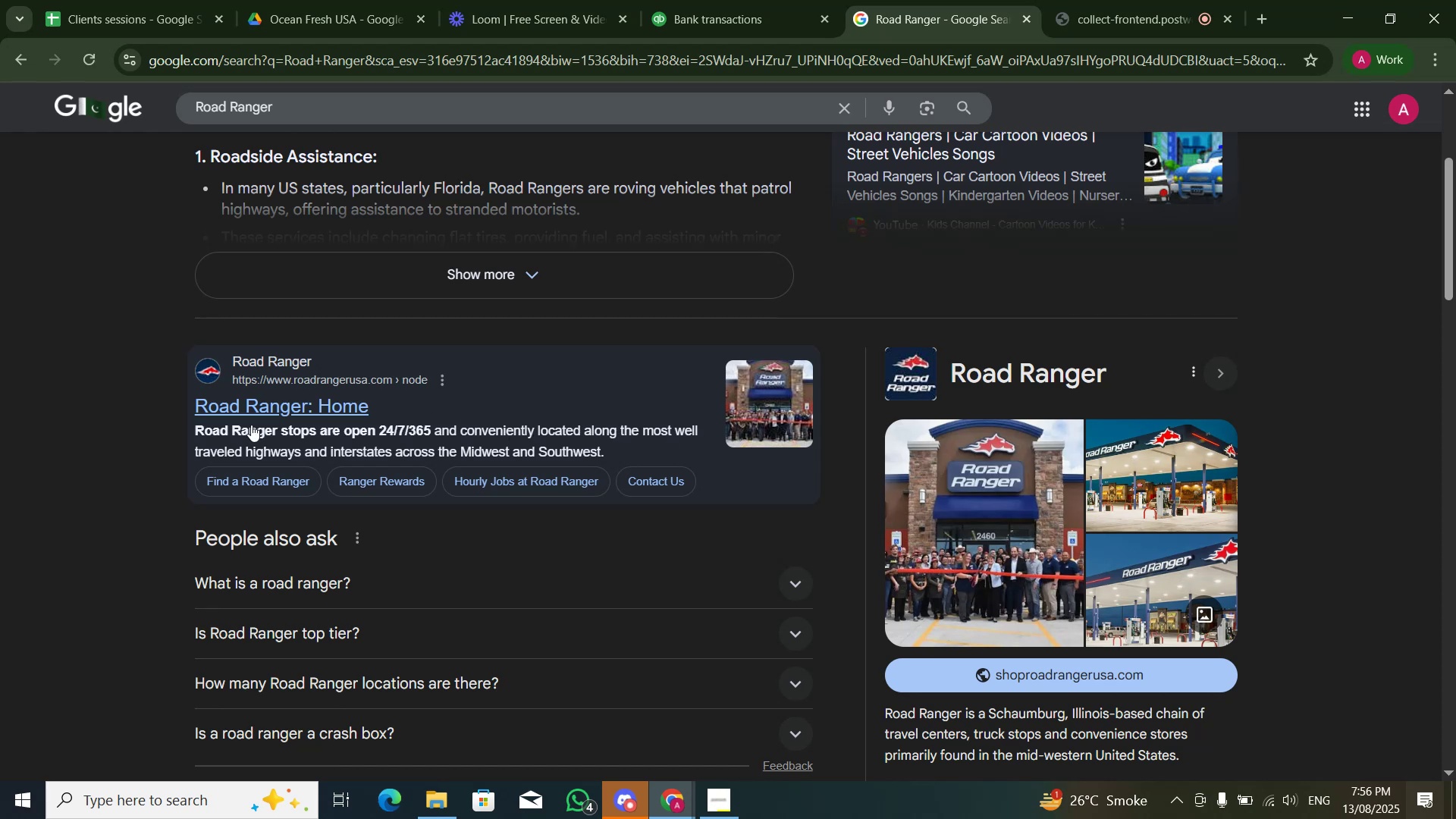 
wait(17.79)
 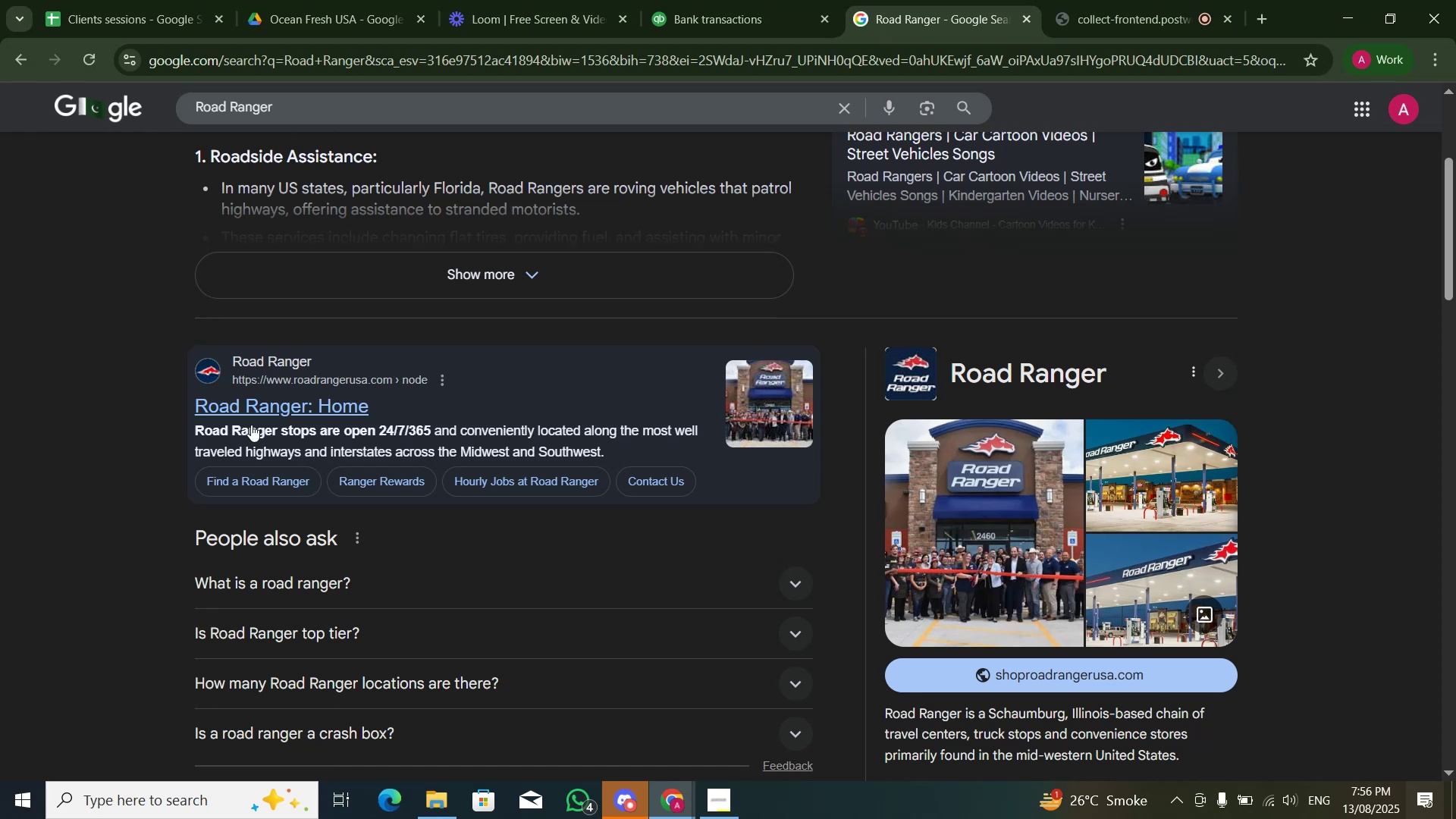 
mouse_move([764, 13])
 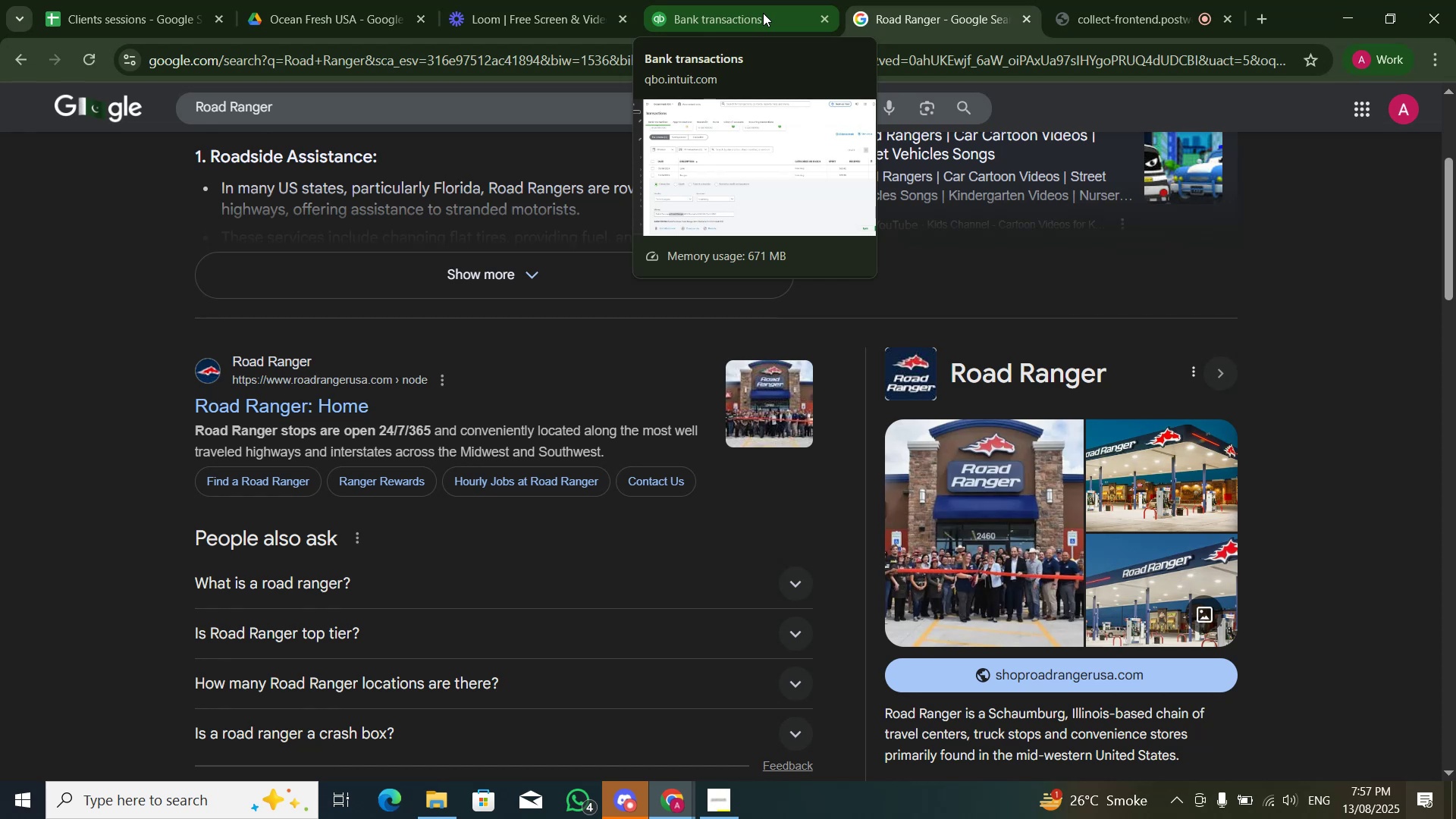 
left_click([763, 13])
 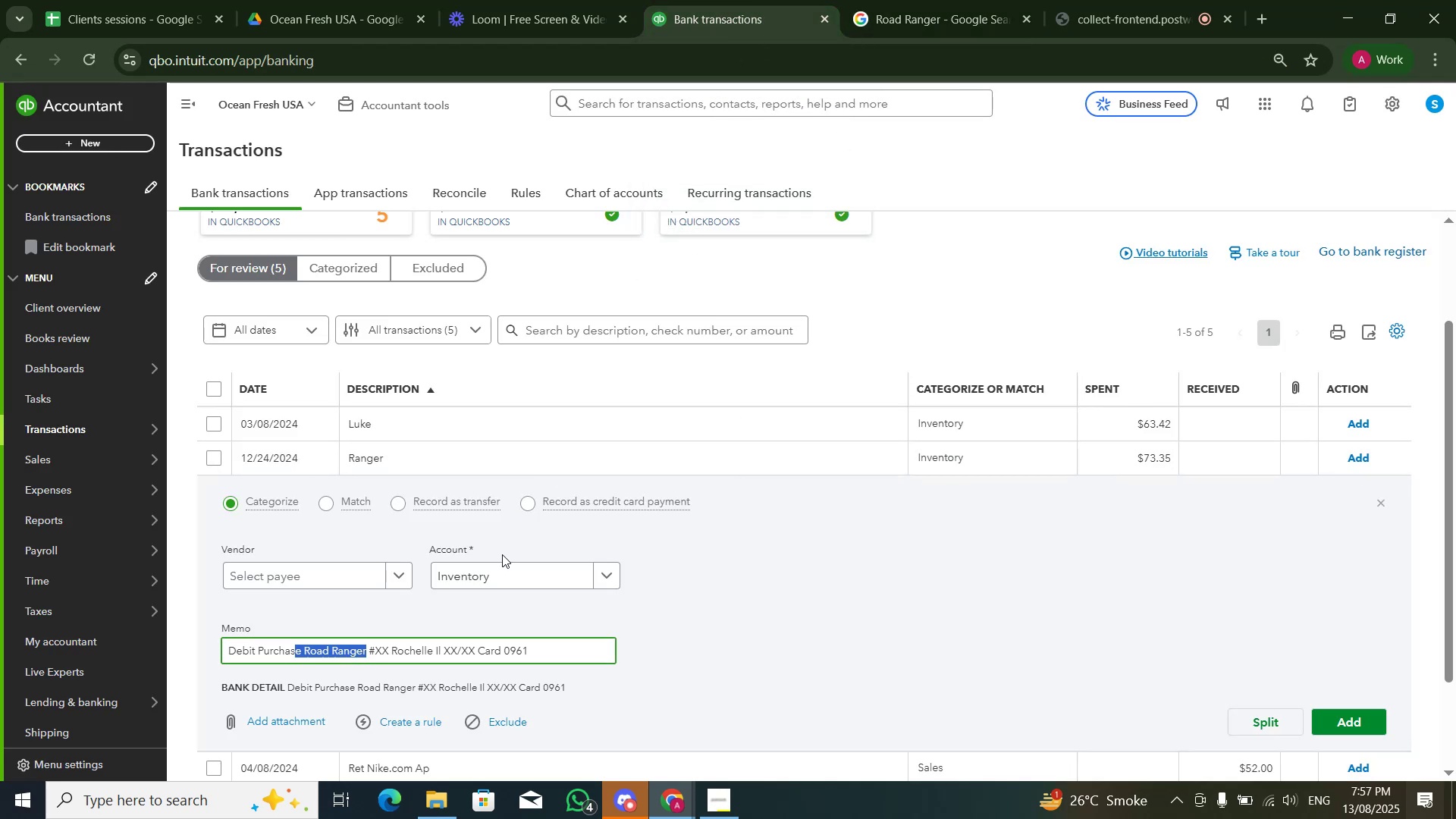 
left_click([494, 576])
 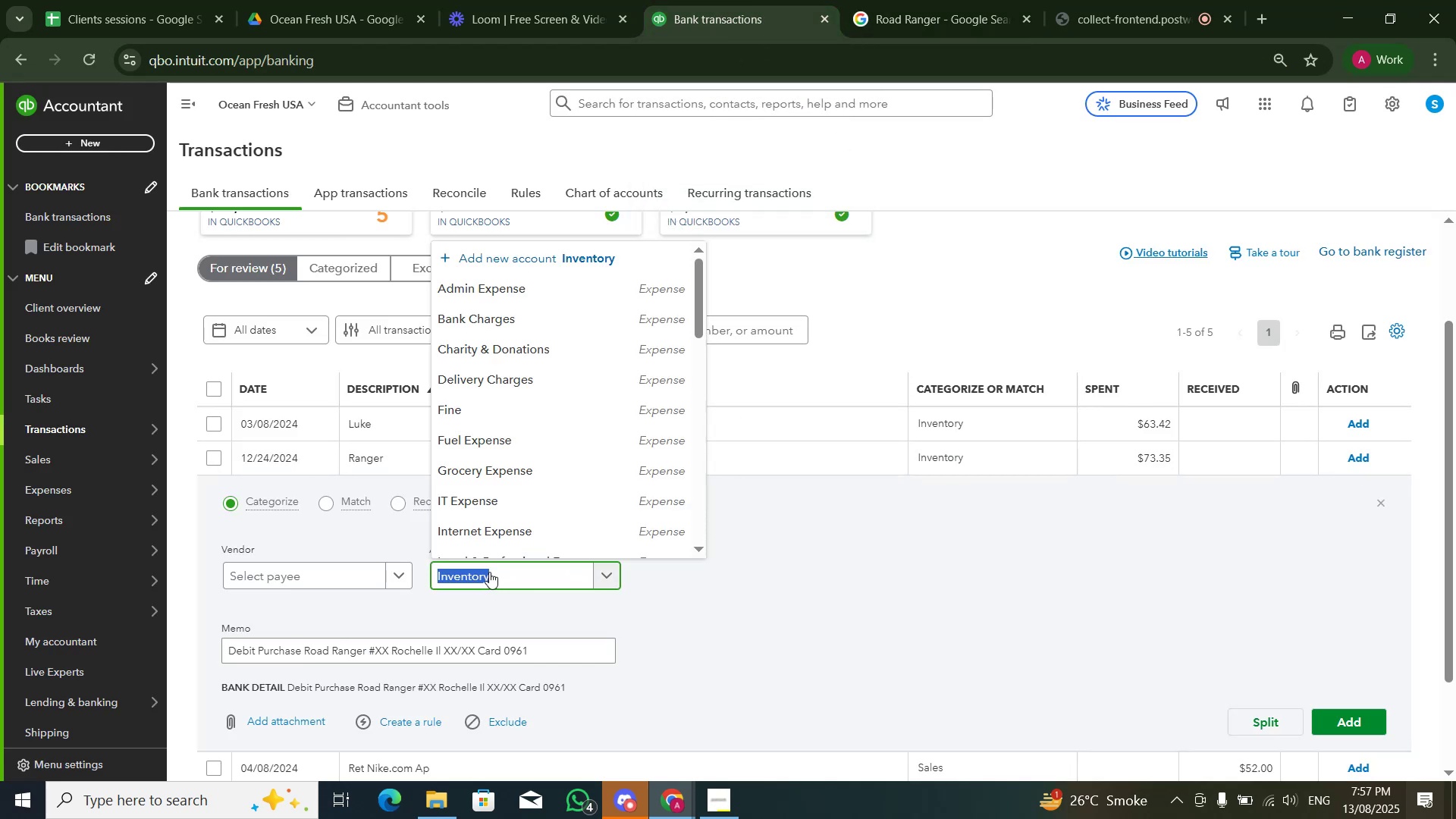 
type(Misc)
 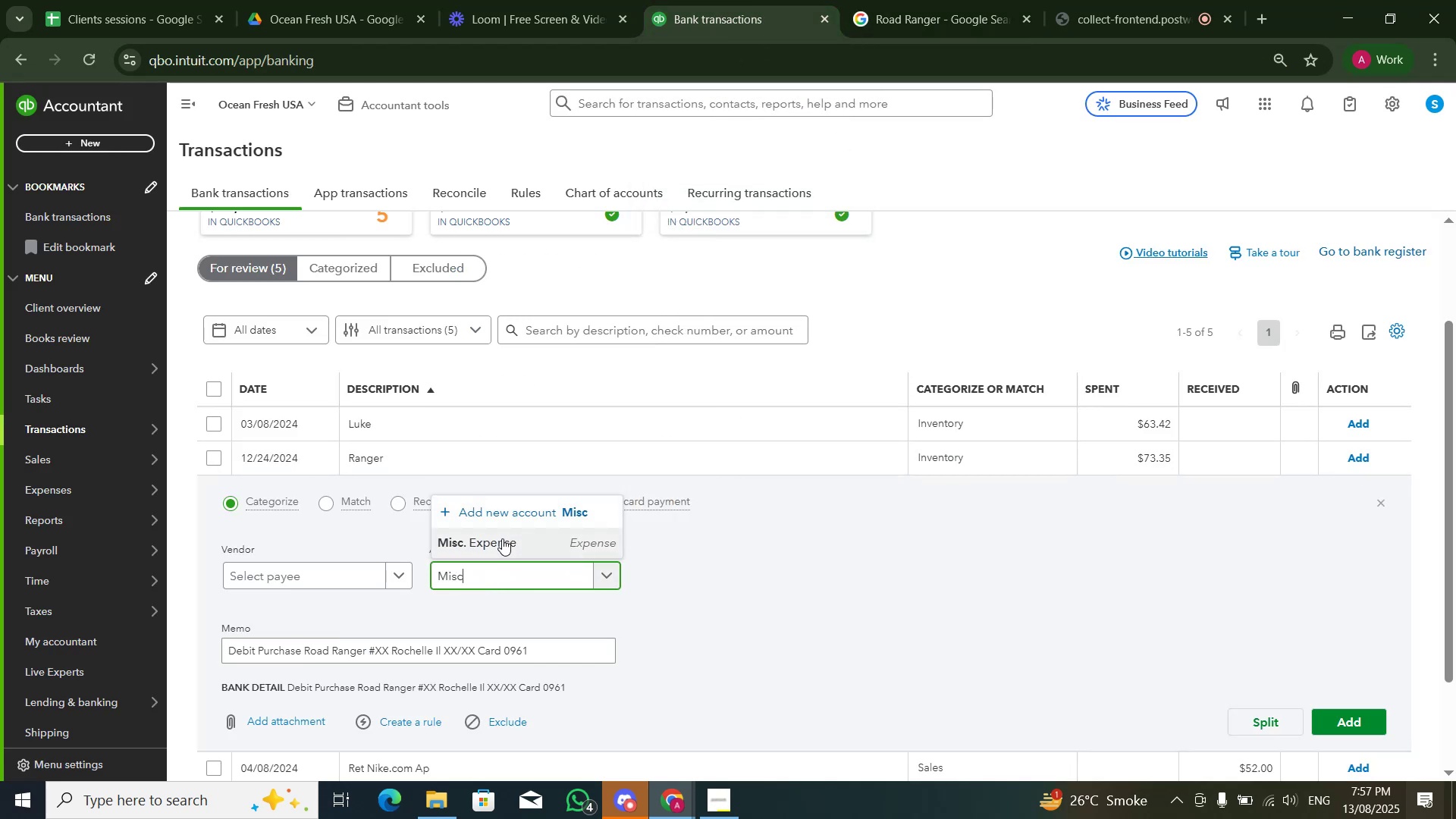 
double_click([1087, 570])
 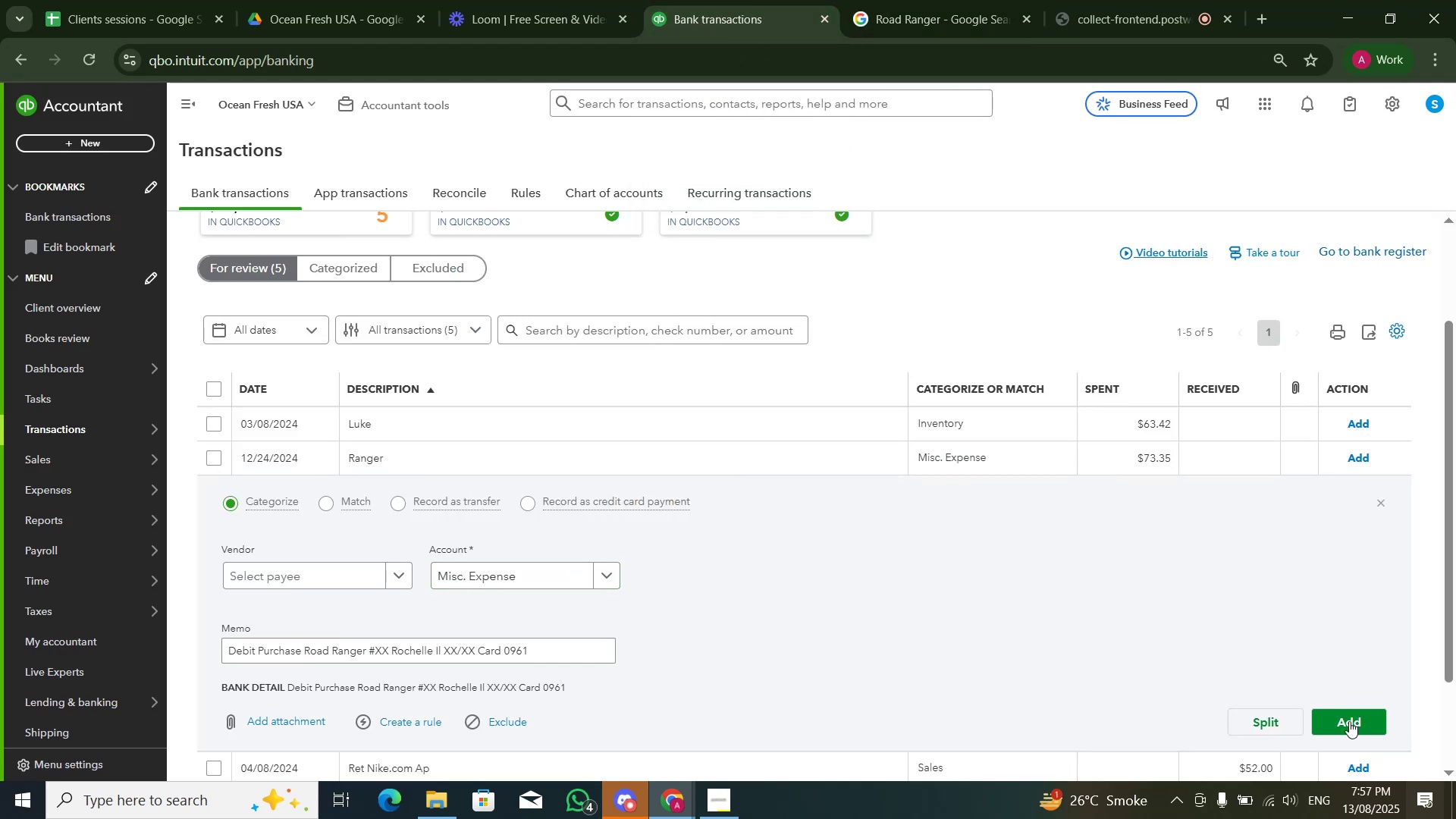 
left_click([1350, 723])
 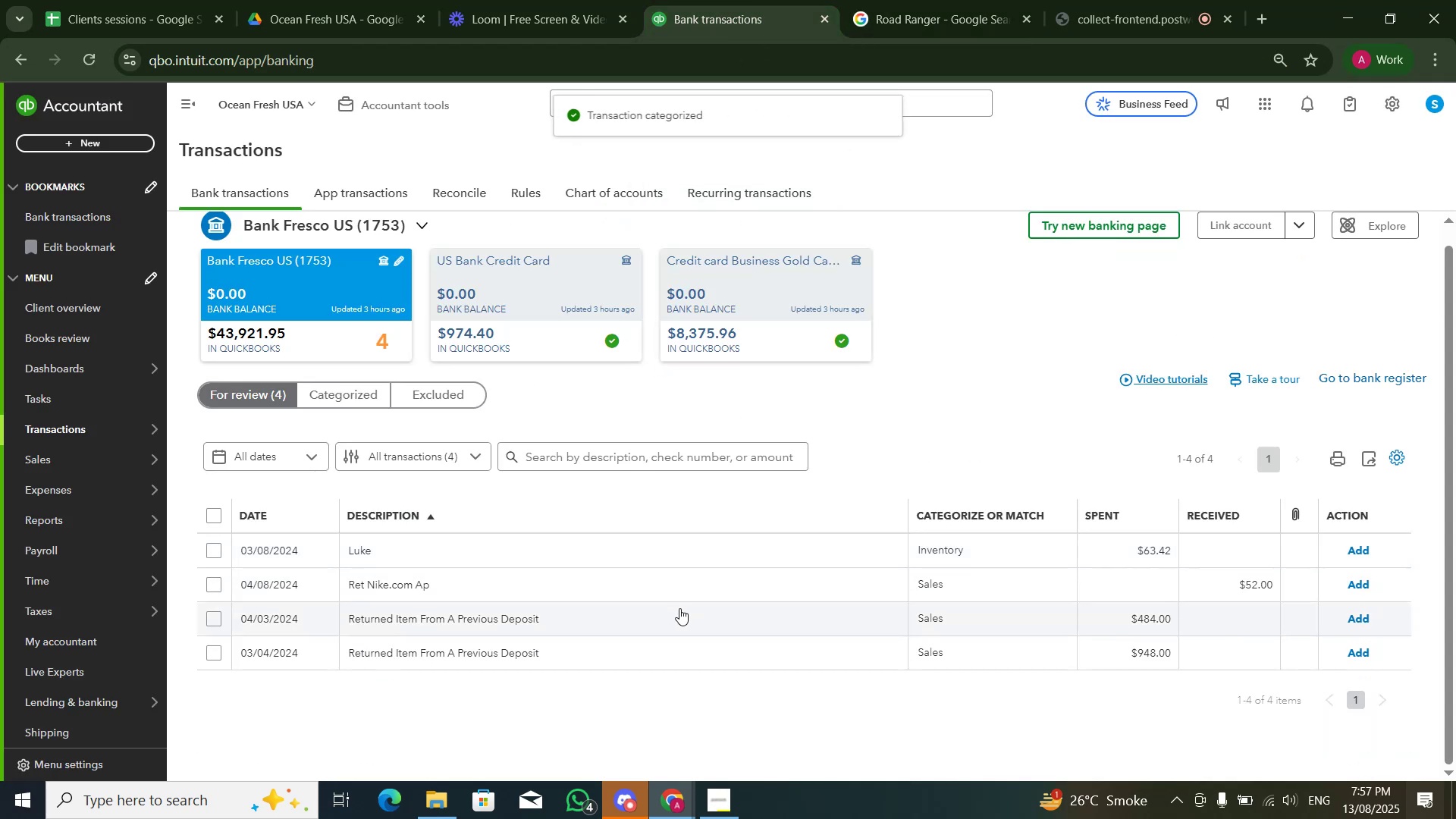 
left_click([672, 583])
 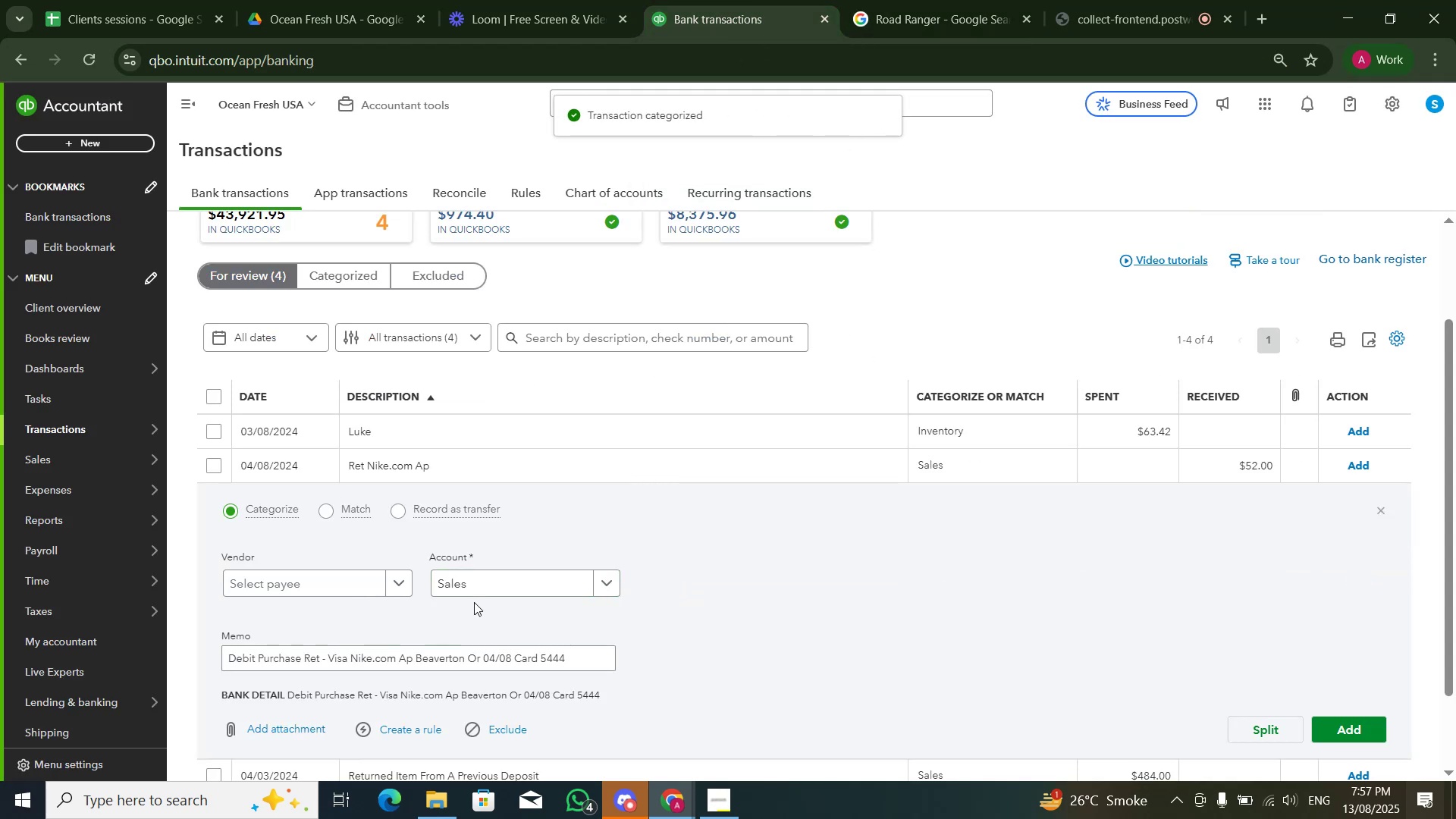 
left_click([487, 586])
 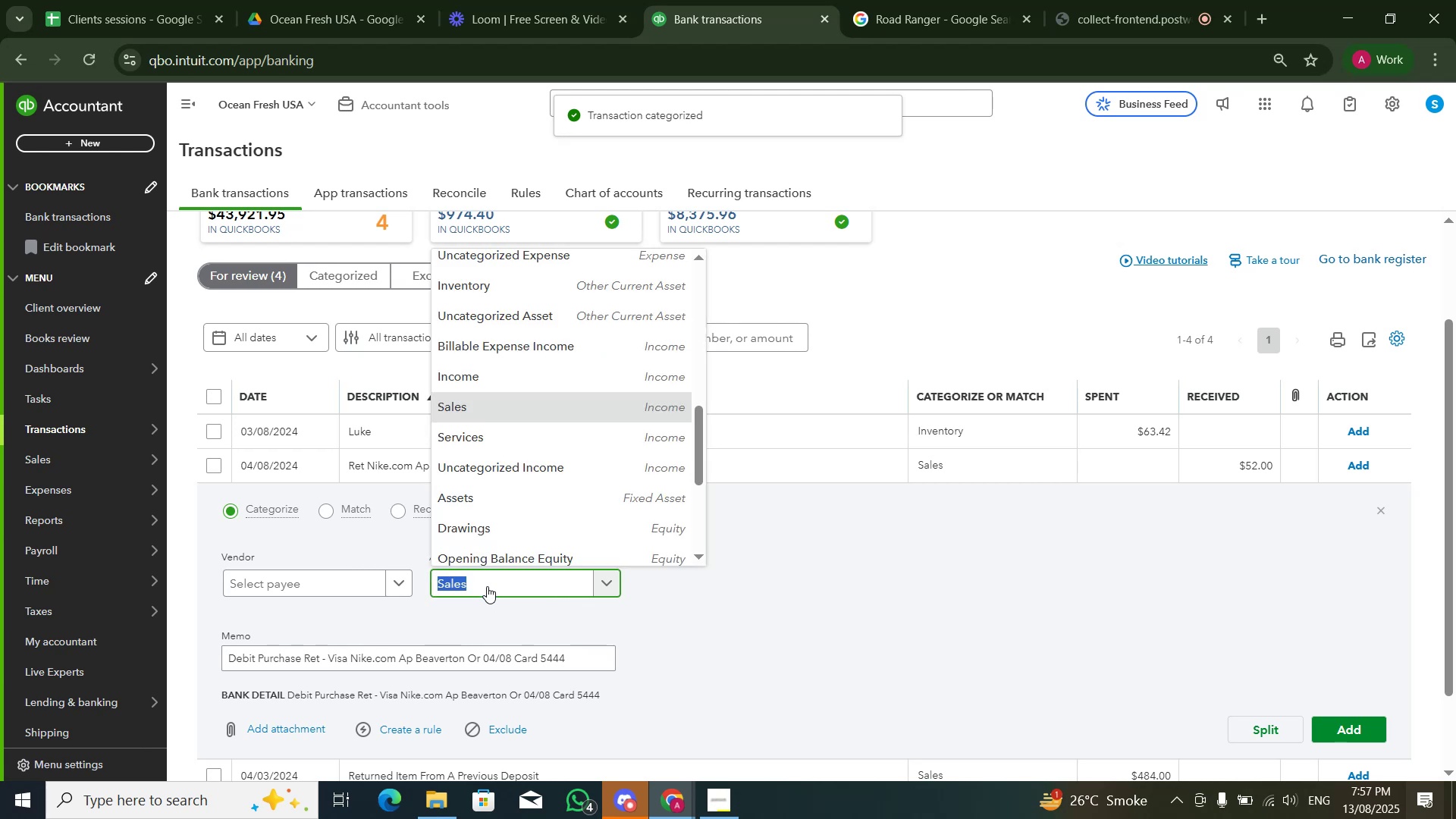 
type(meal)
 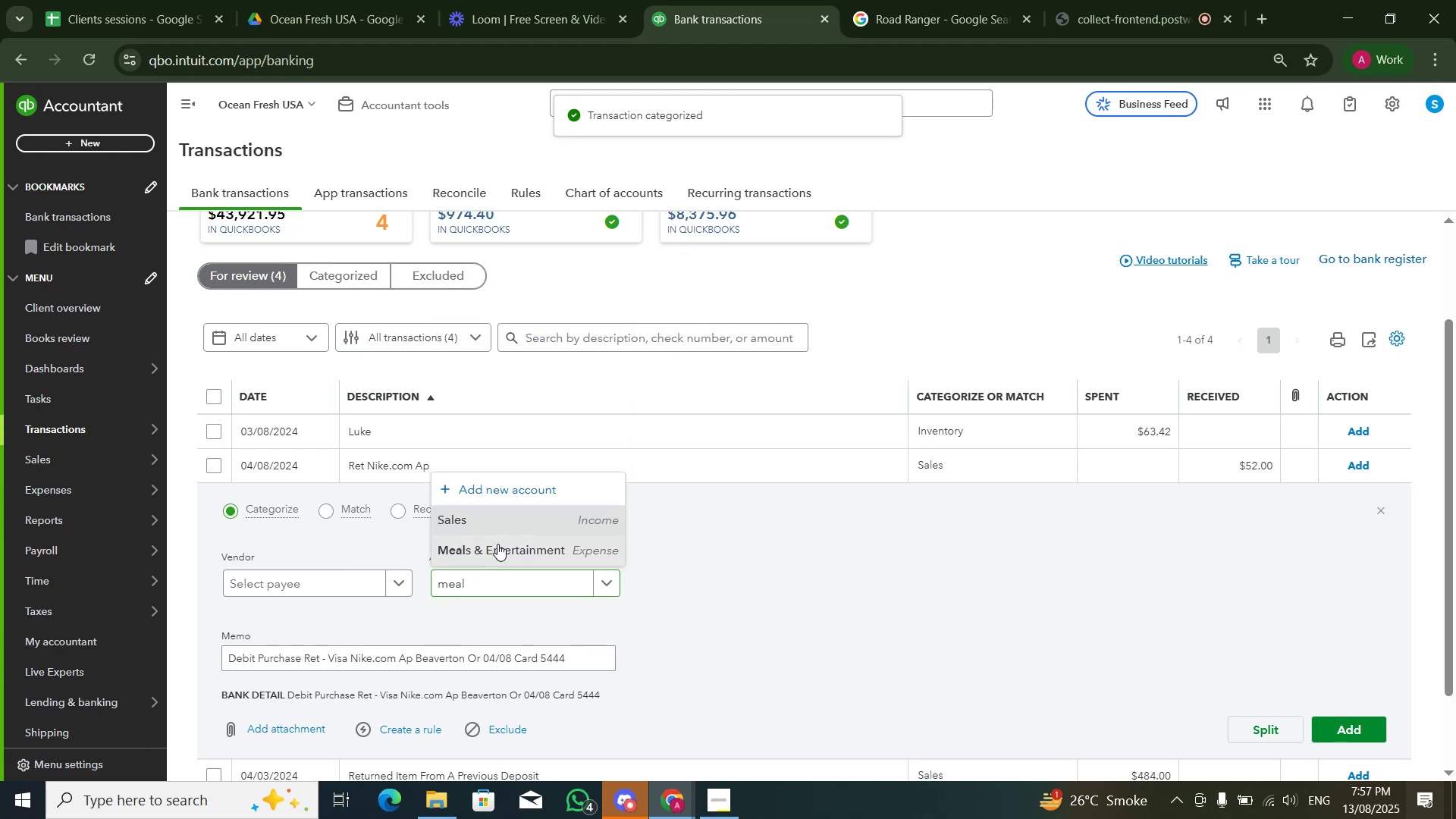 
double_click([1103, 641])
 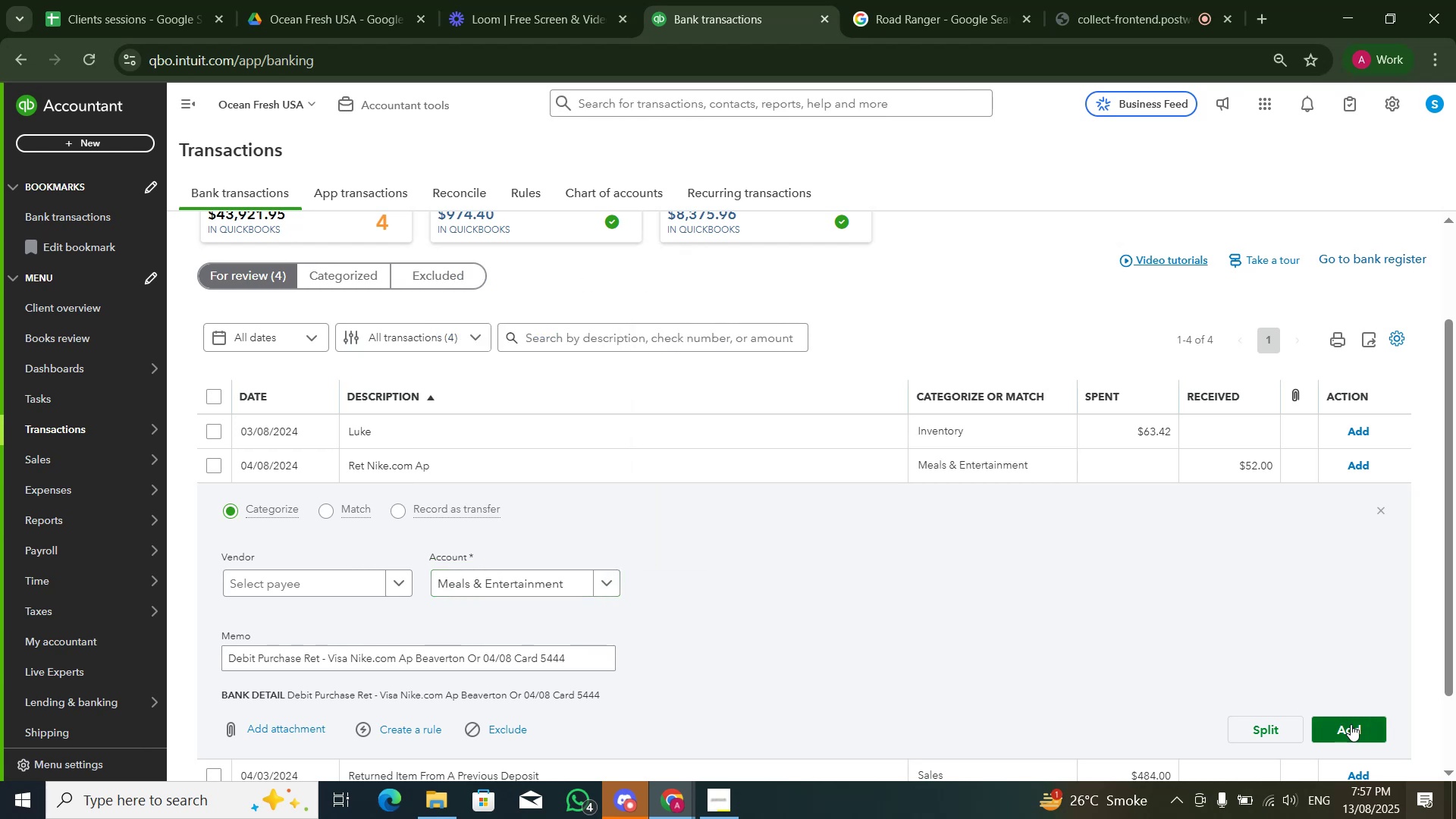 
triple_click([1351, 725])
 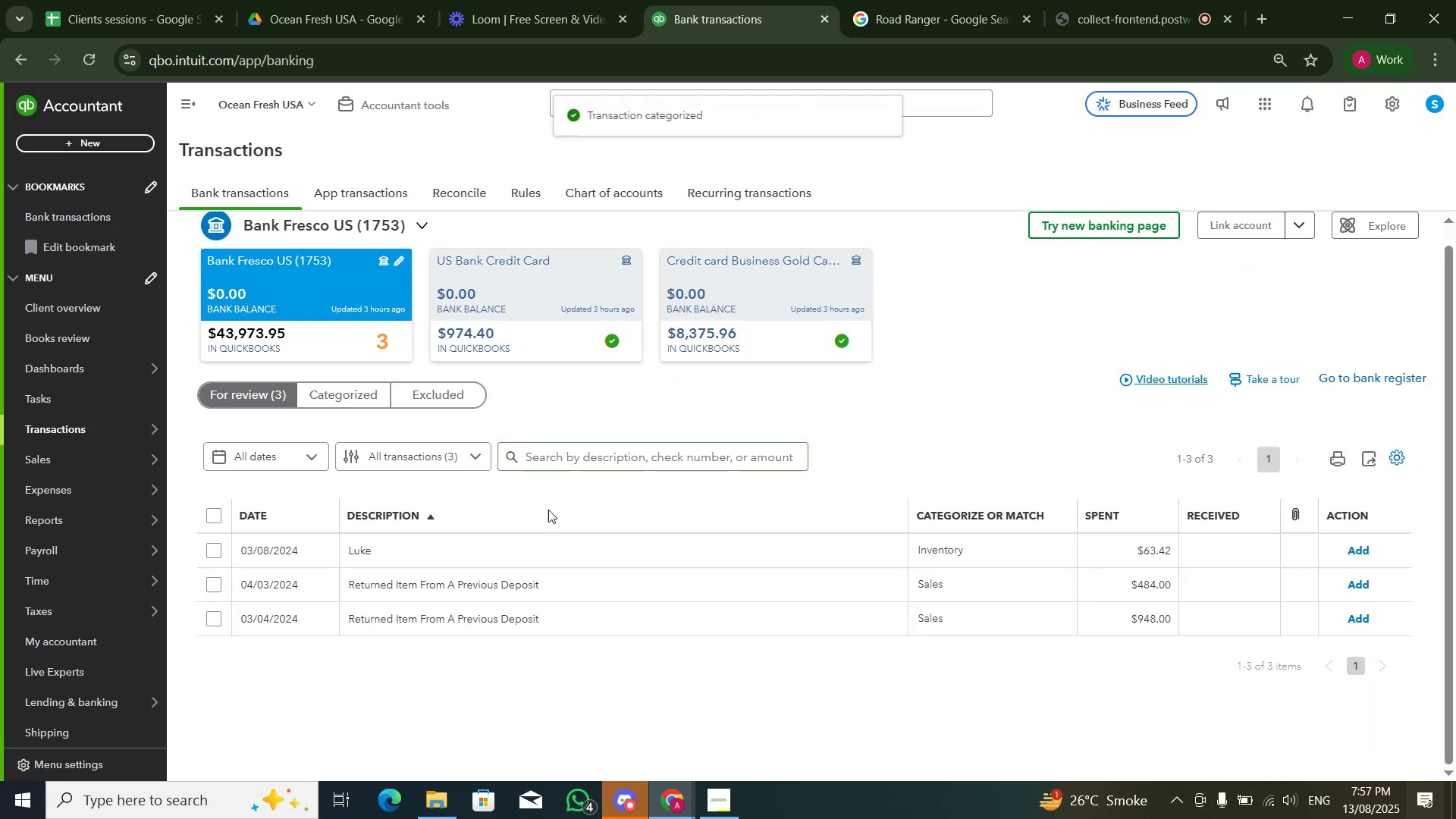 
left_click([526, 604])
 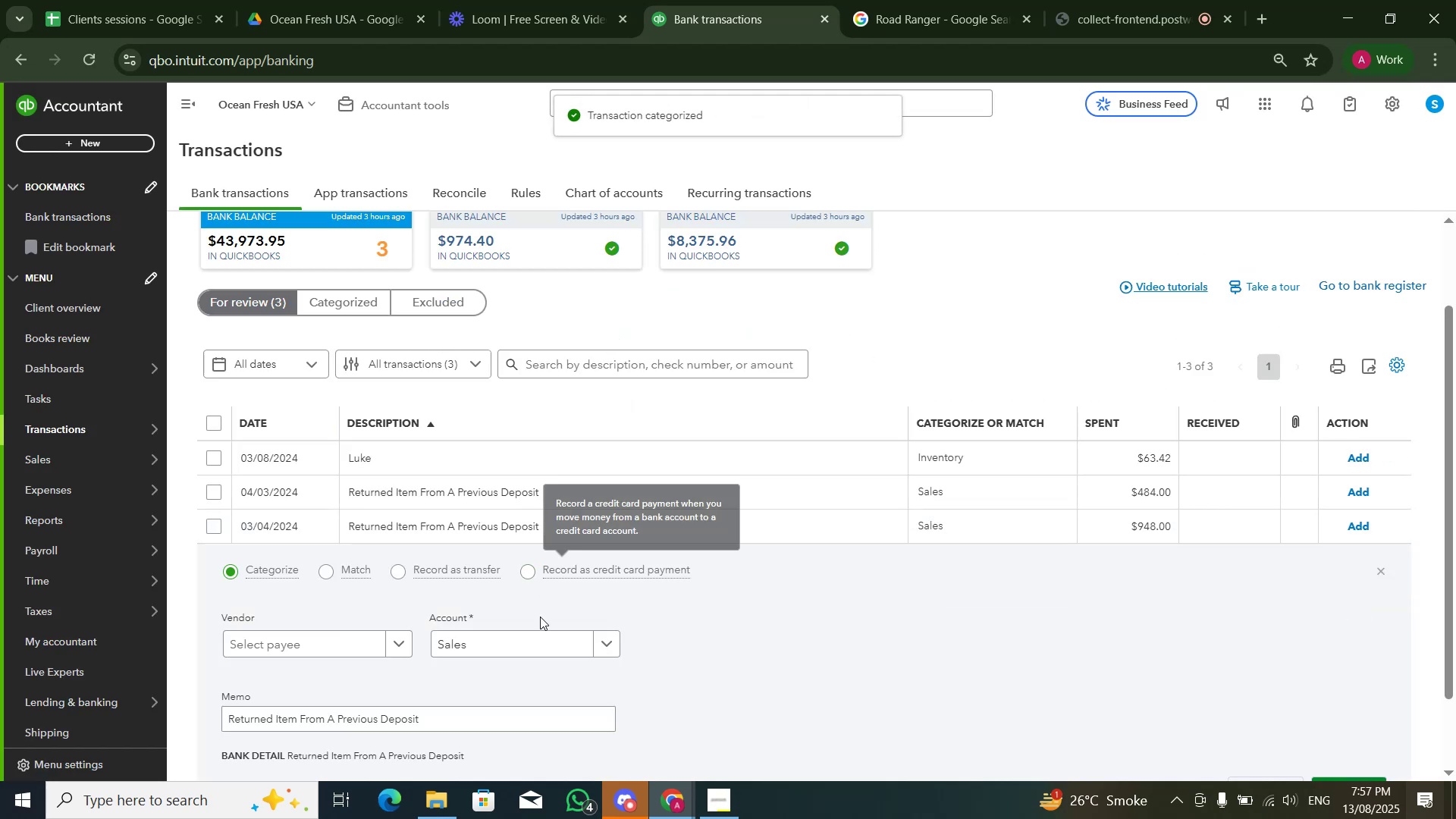 
left_click([535, 635])
 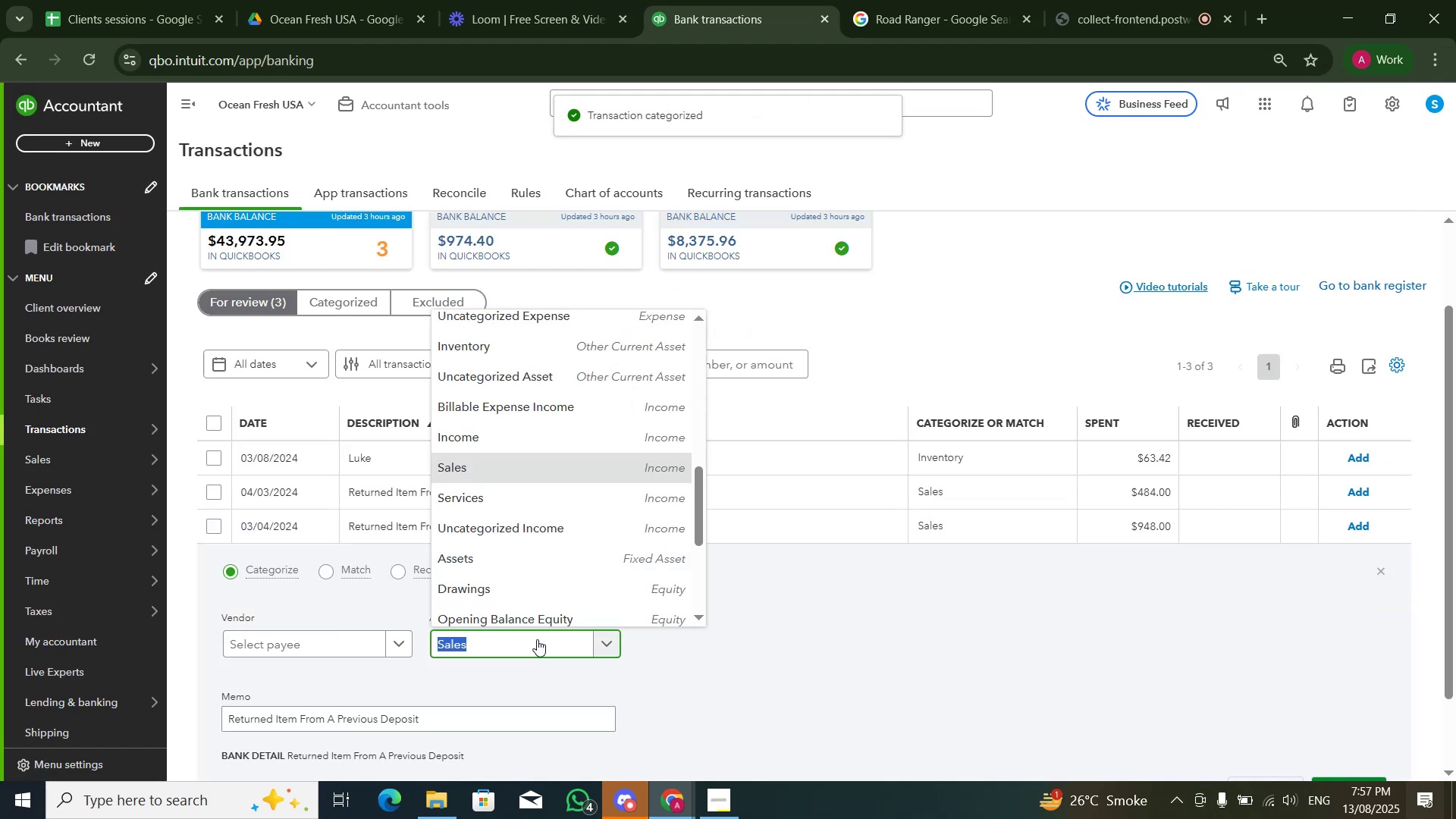 
type(misc)
 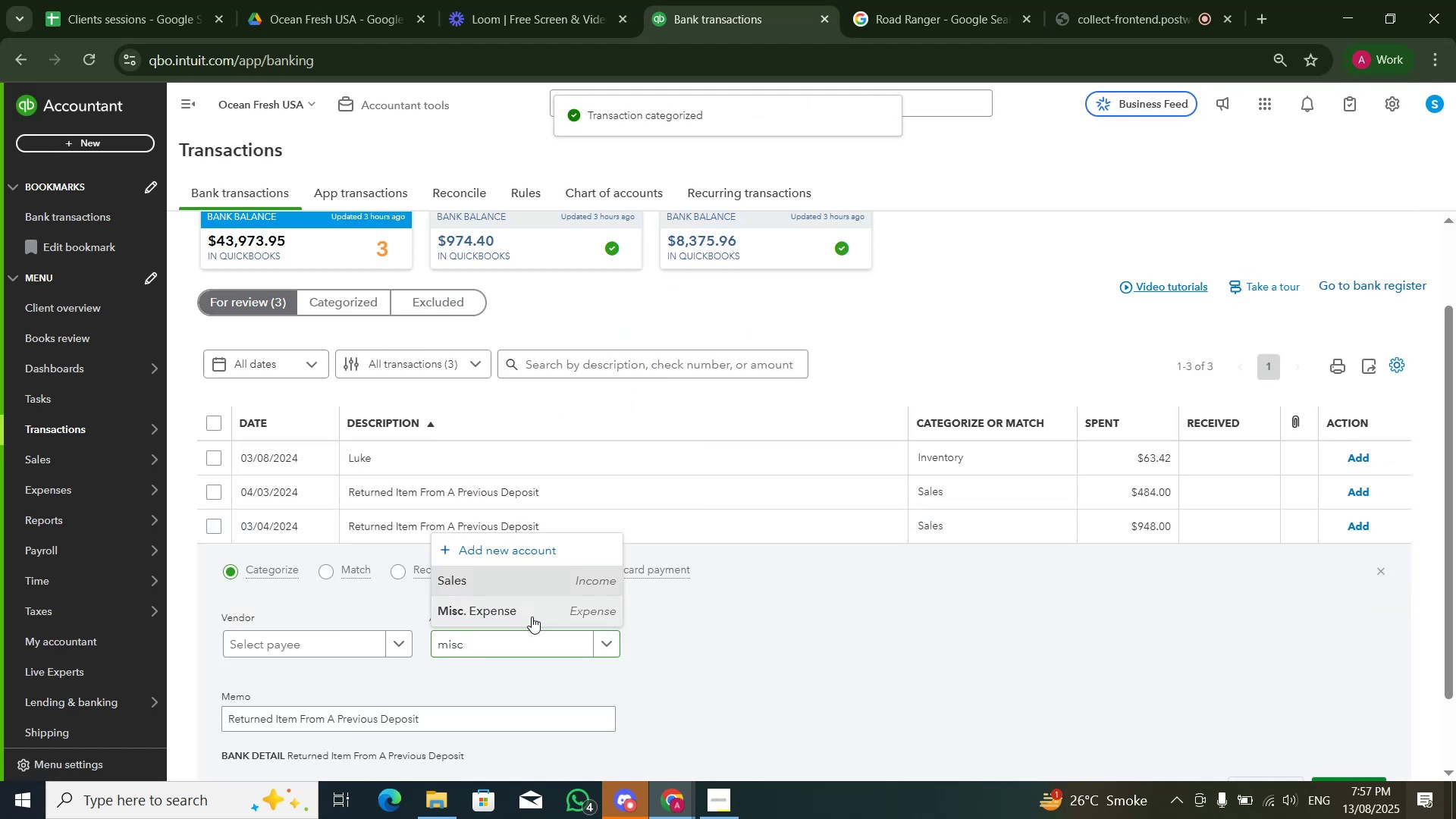 
double_click([921, 632])
 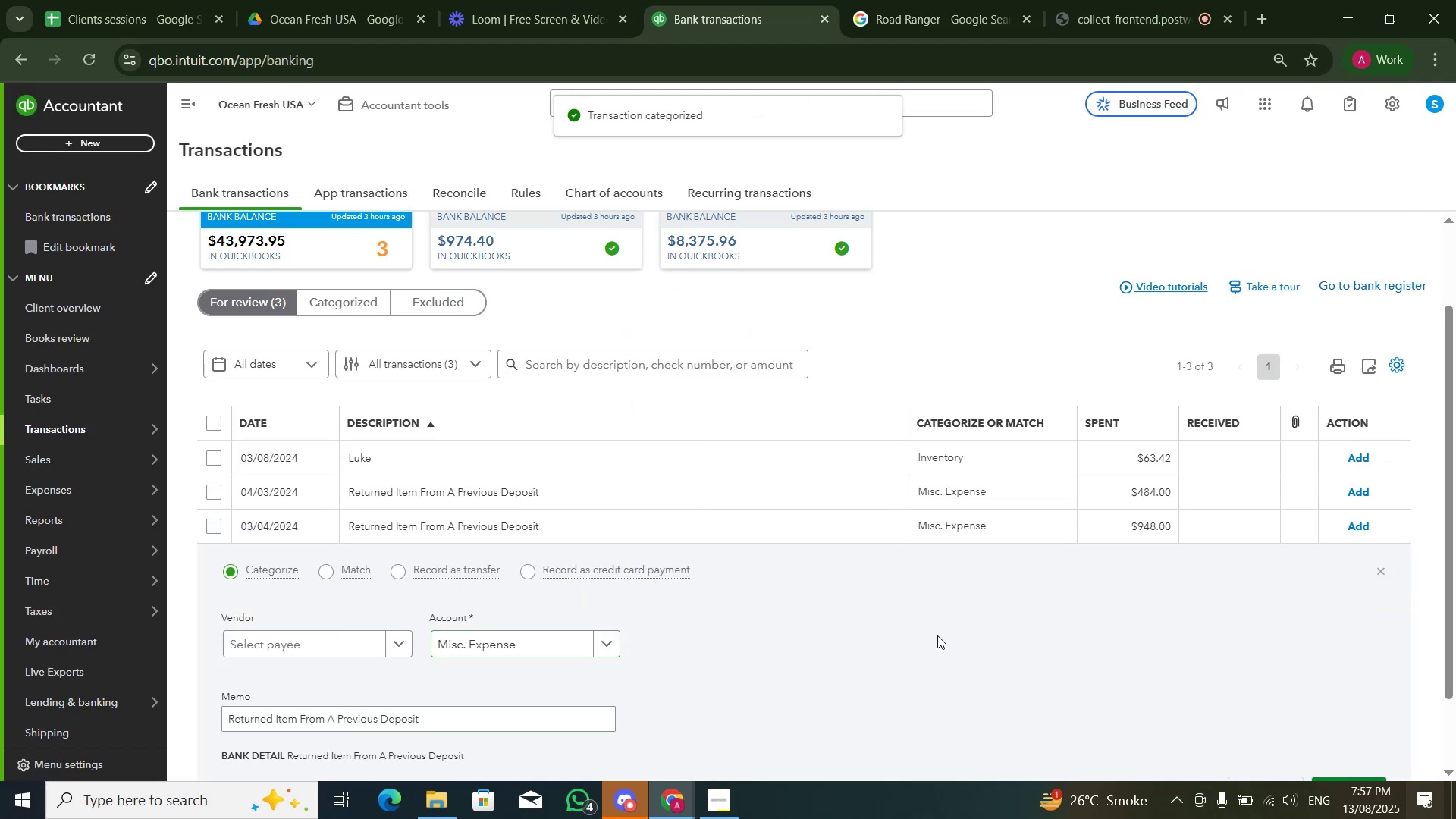 
scroll: coordinate [956, 636], scroll_direction: down, amount: 3.0
 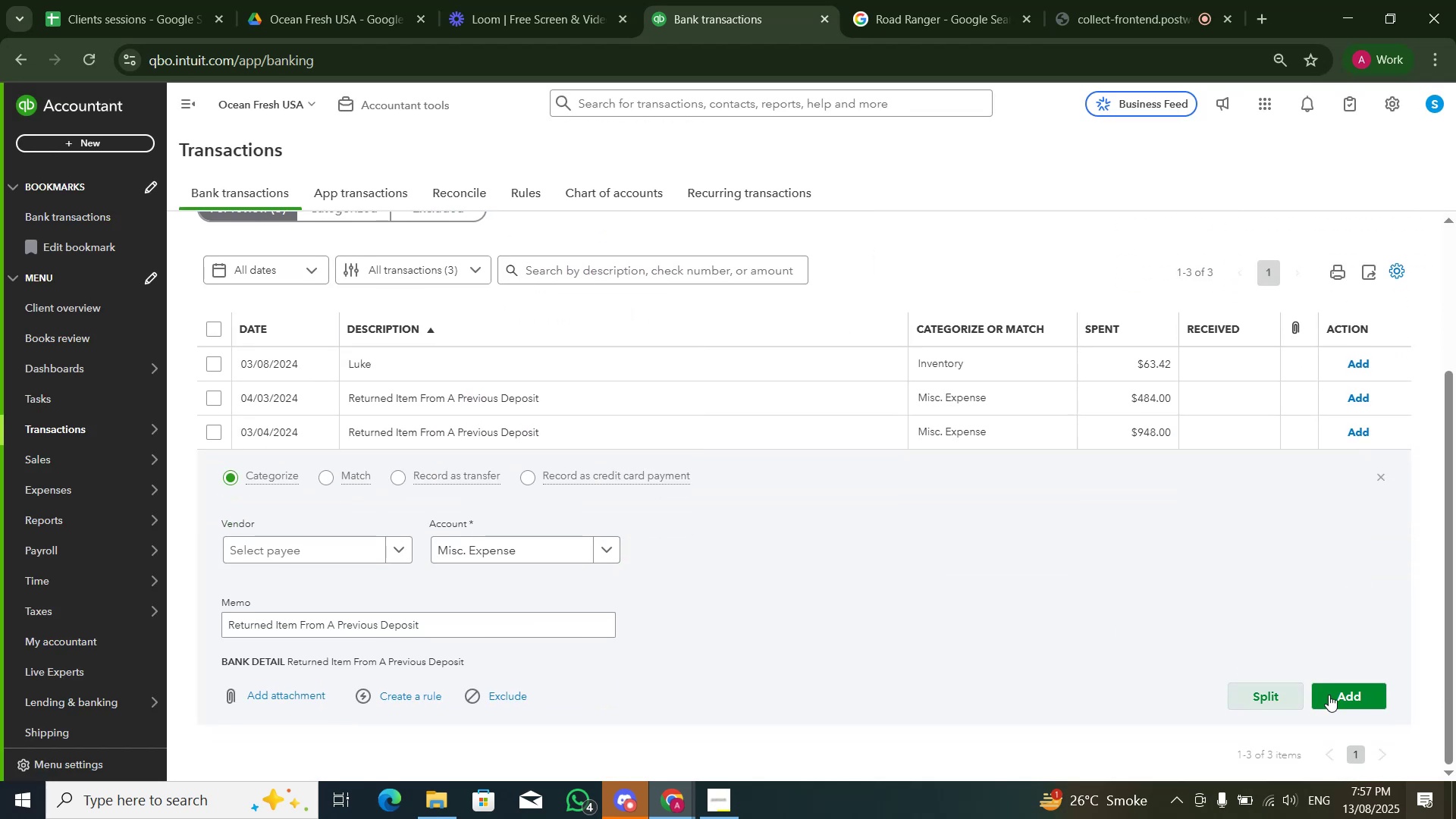 
left_click([1352, 695])
 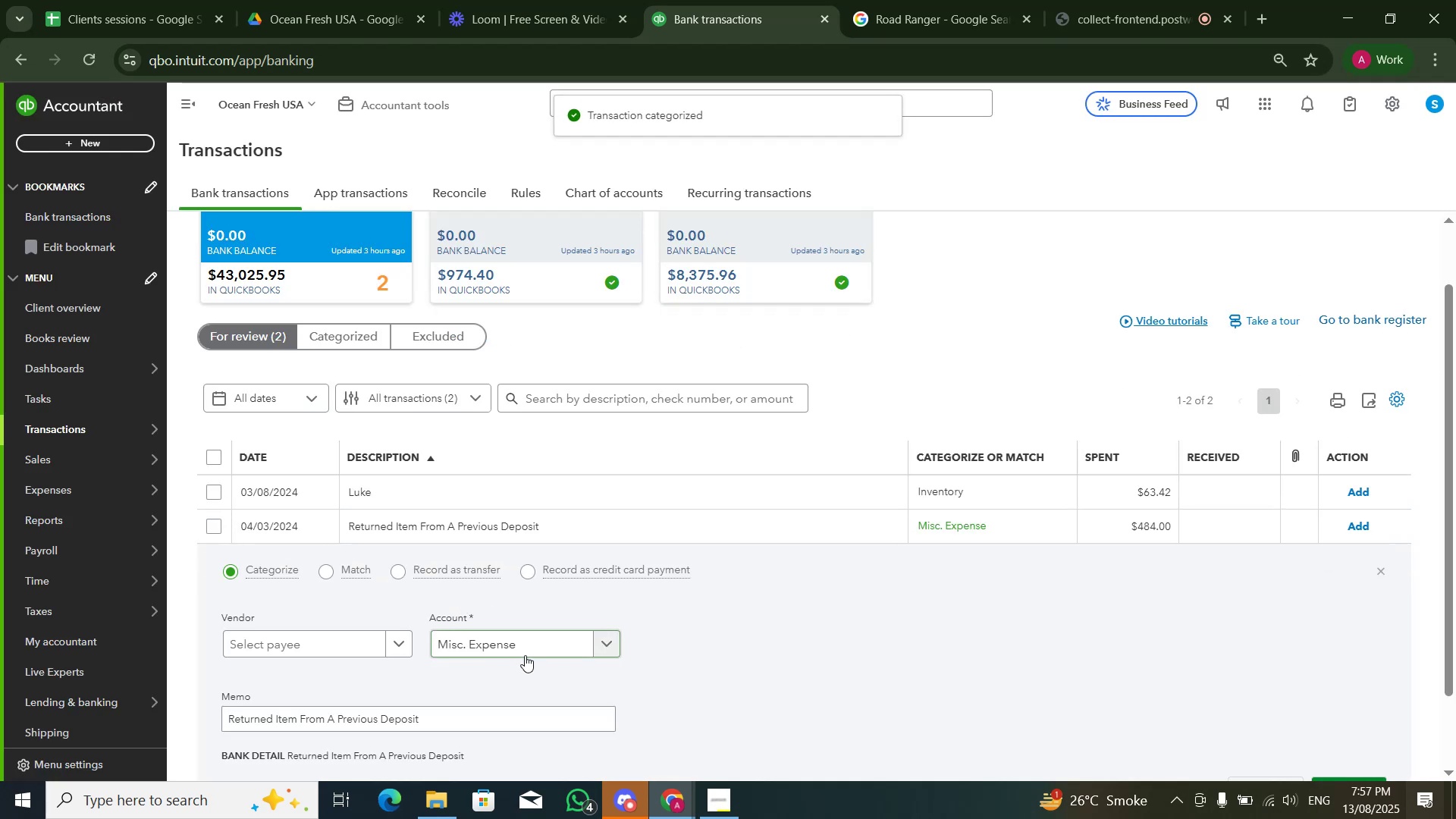 
left_click([861, 652])
 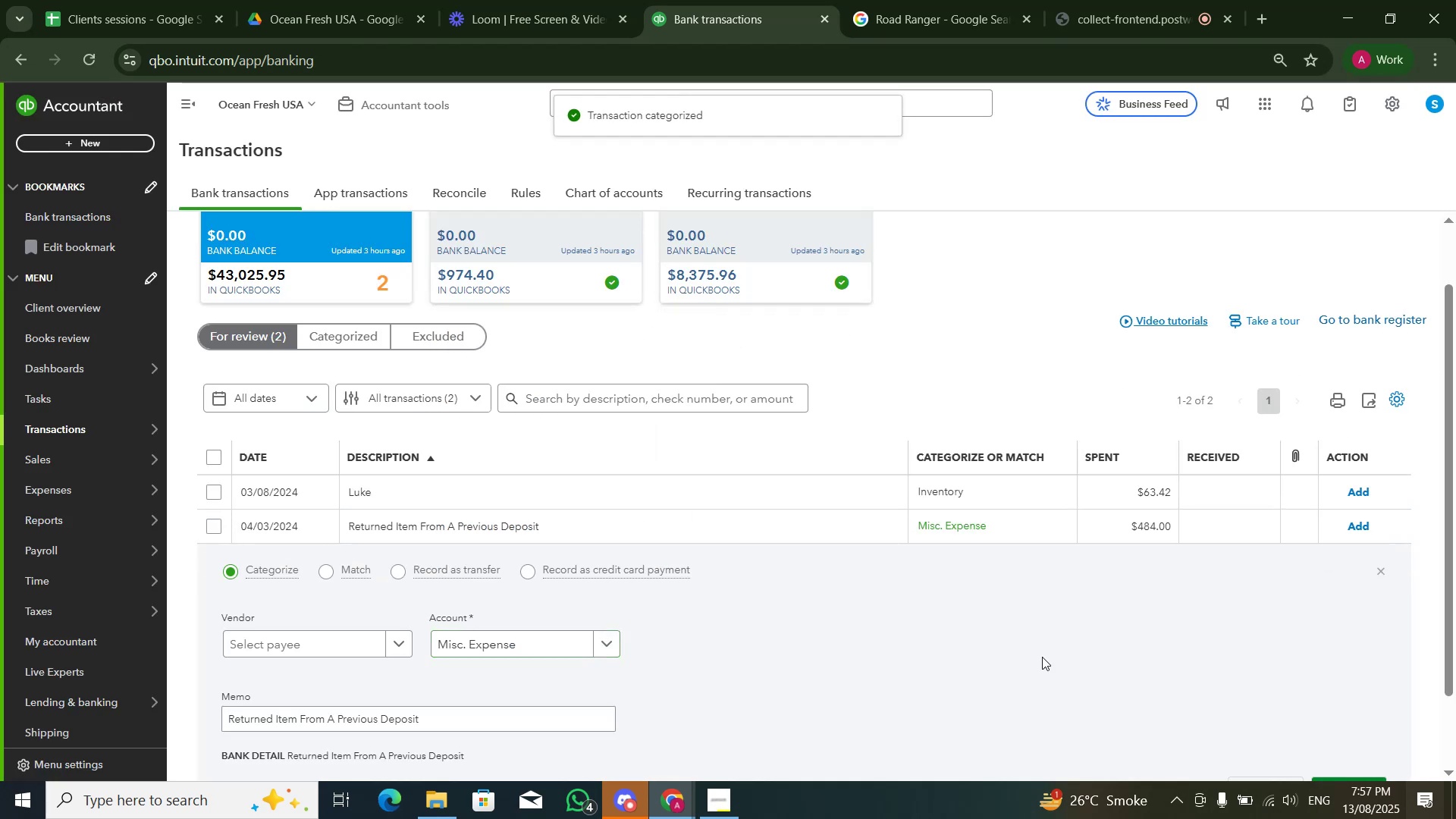 
scroll: coordinate [1050, 657], scroll_direction: down, amount: 3.0
 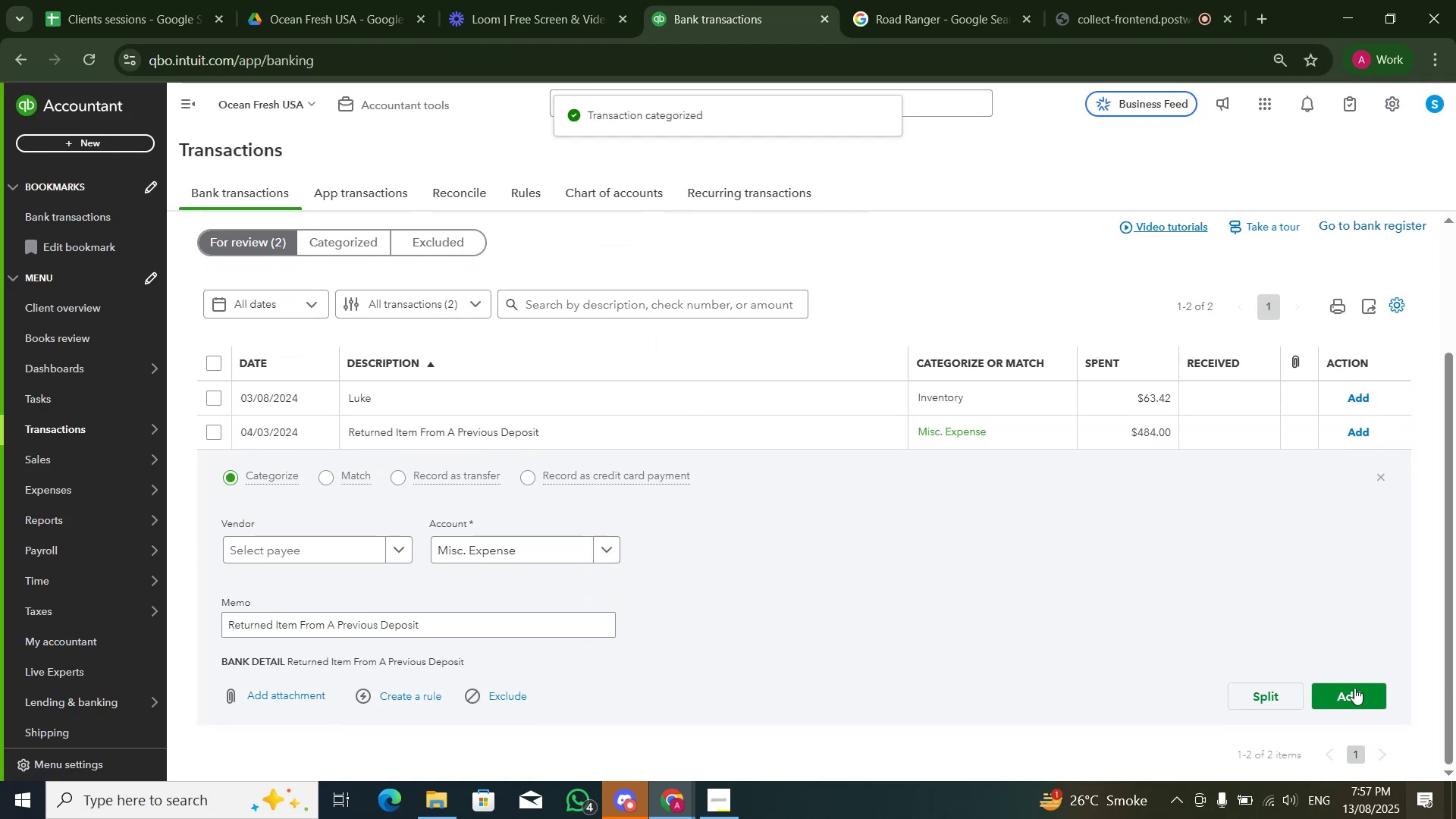 
left_click([1354, 692])
 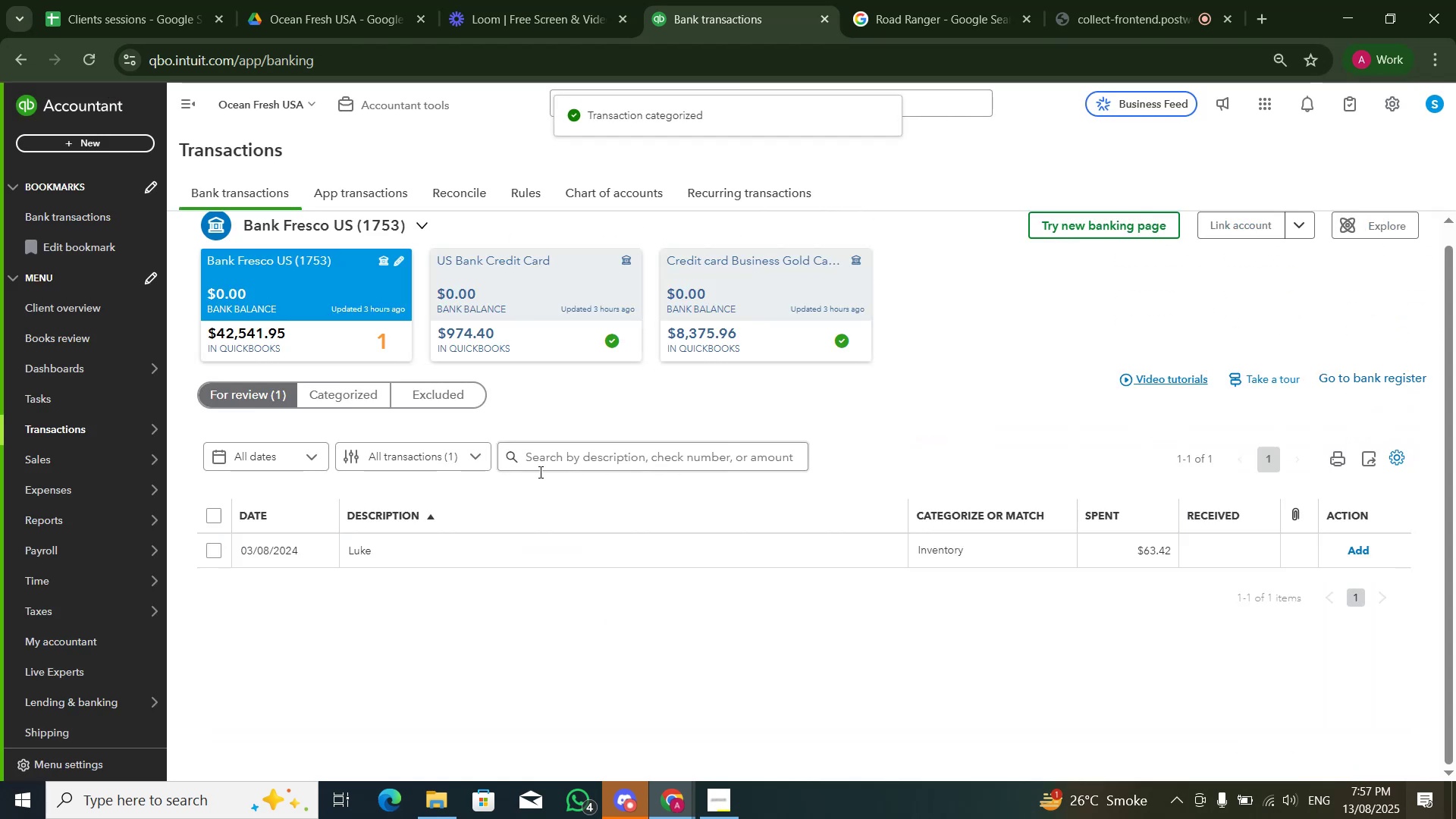 
left_click([484, 548])
 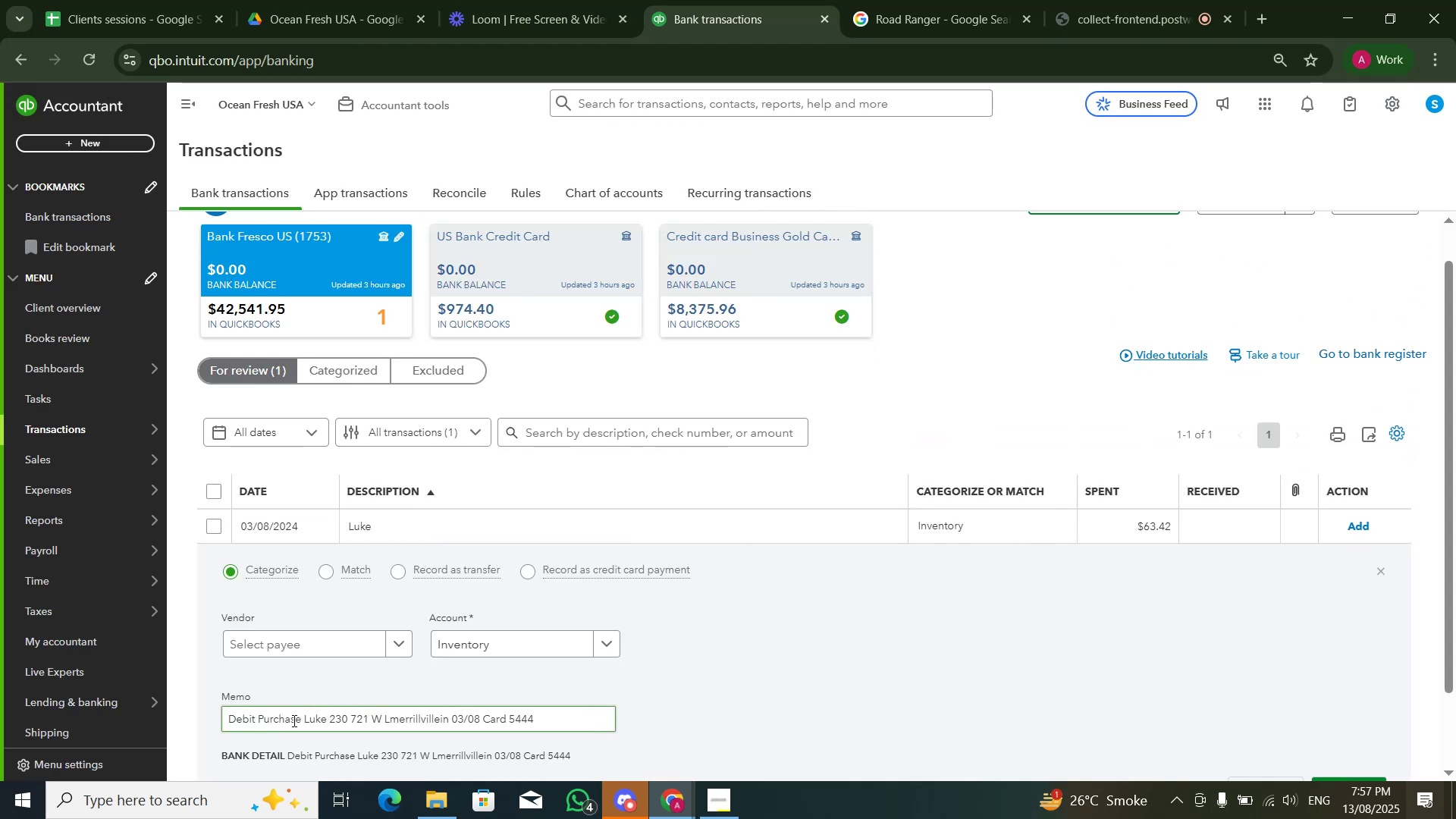 
left_click_drag(start_coordinate=[303, 718], to_coordinate=[328, 717])
 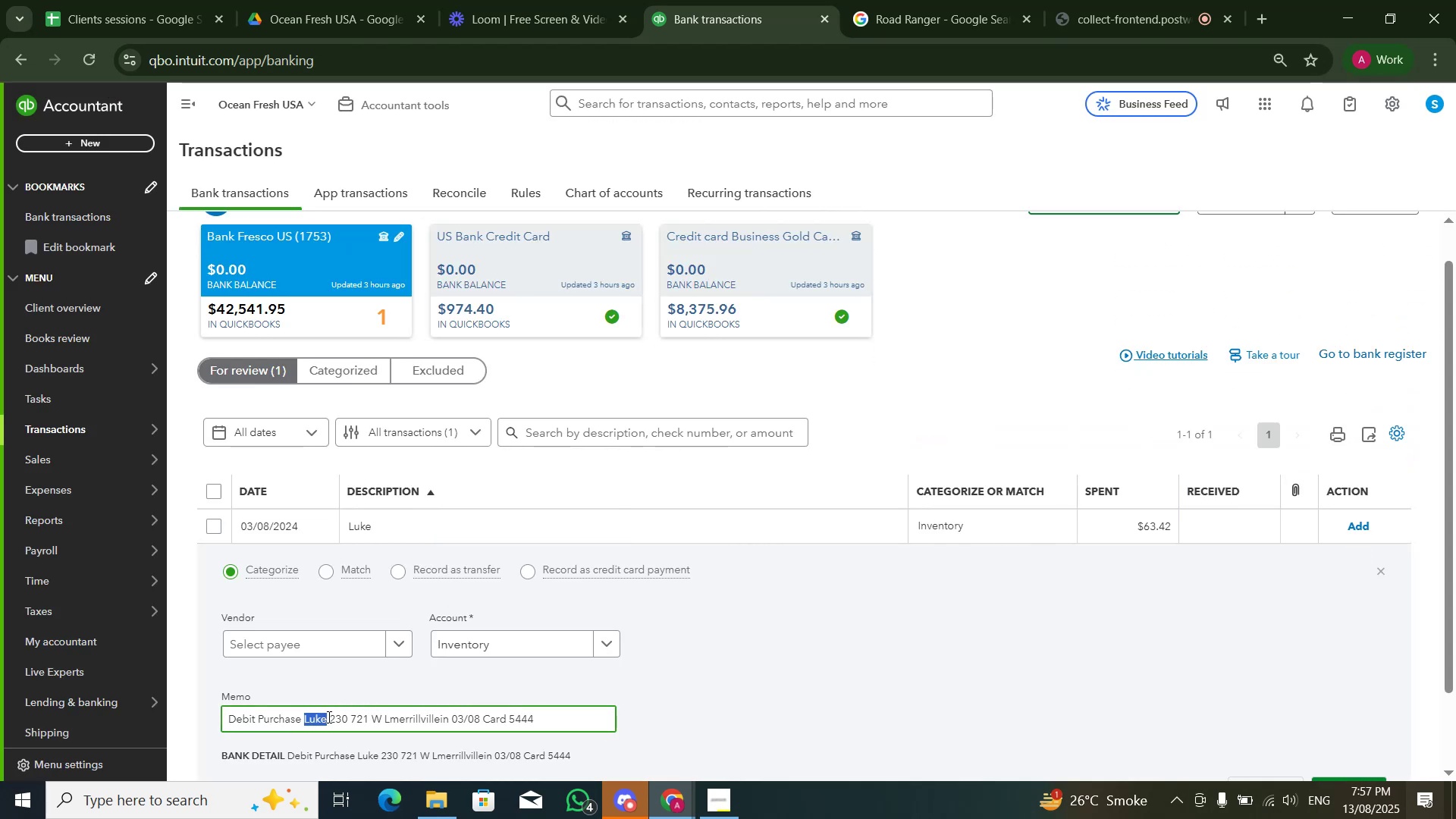 
key(Control+C)
 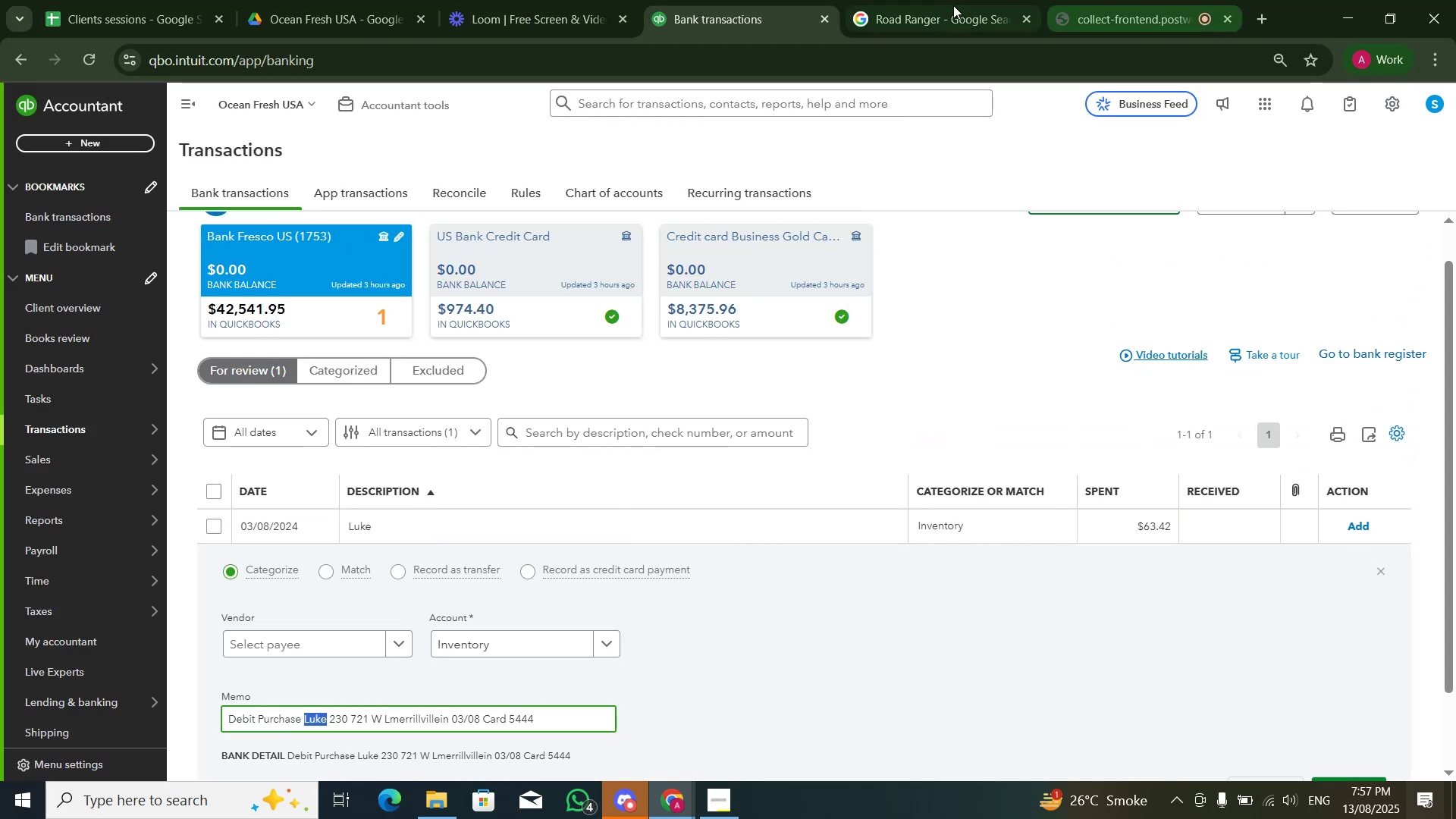 
left_click([914, 5])
 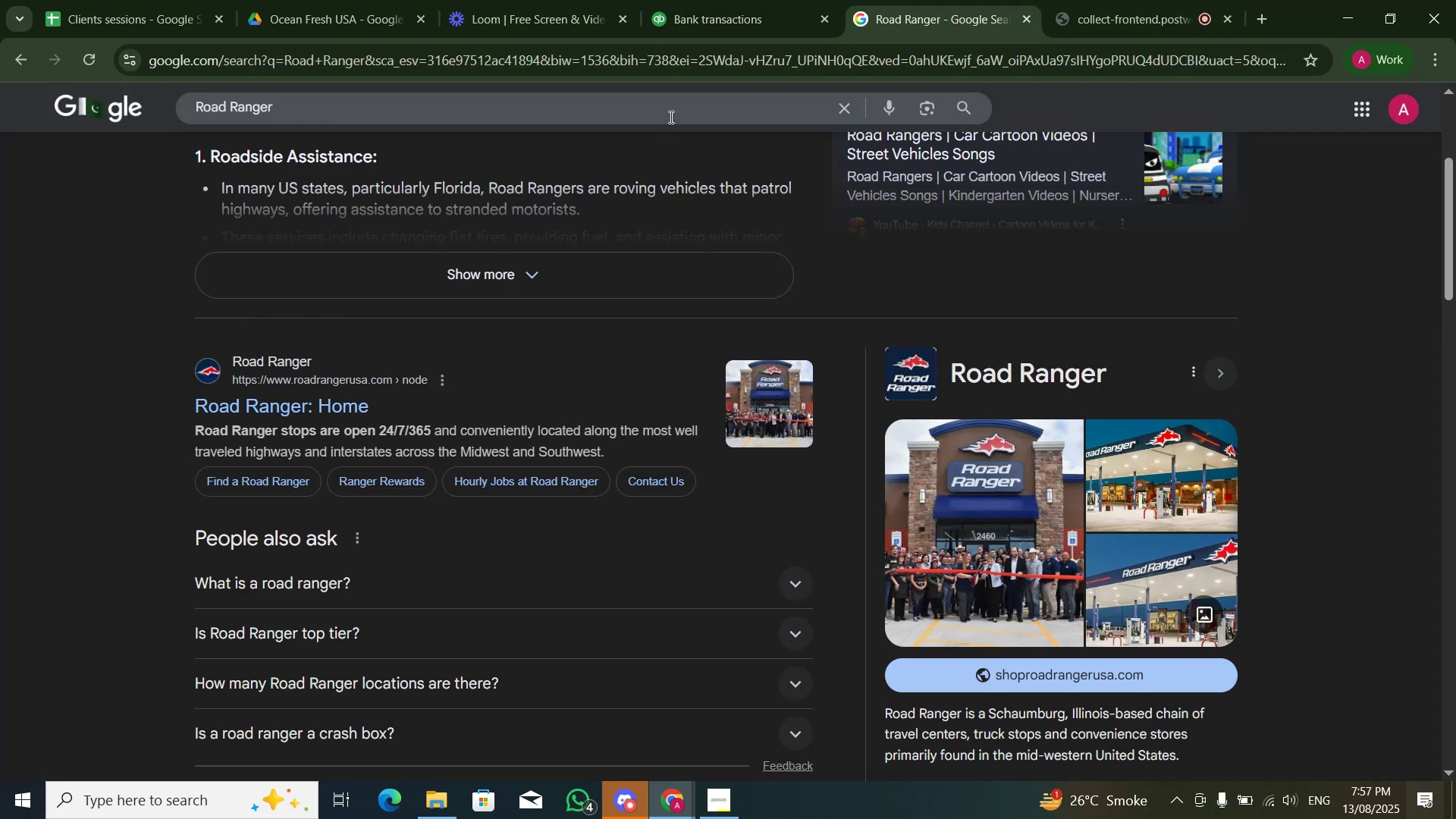 
left_click([670, 115])
 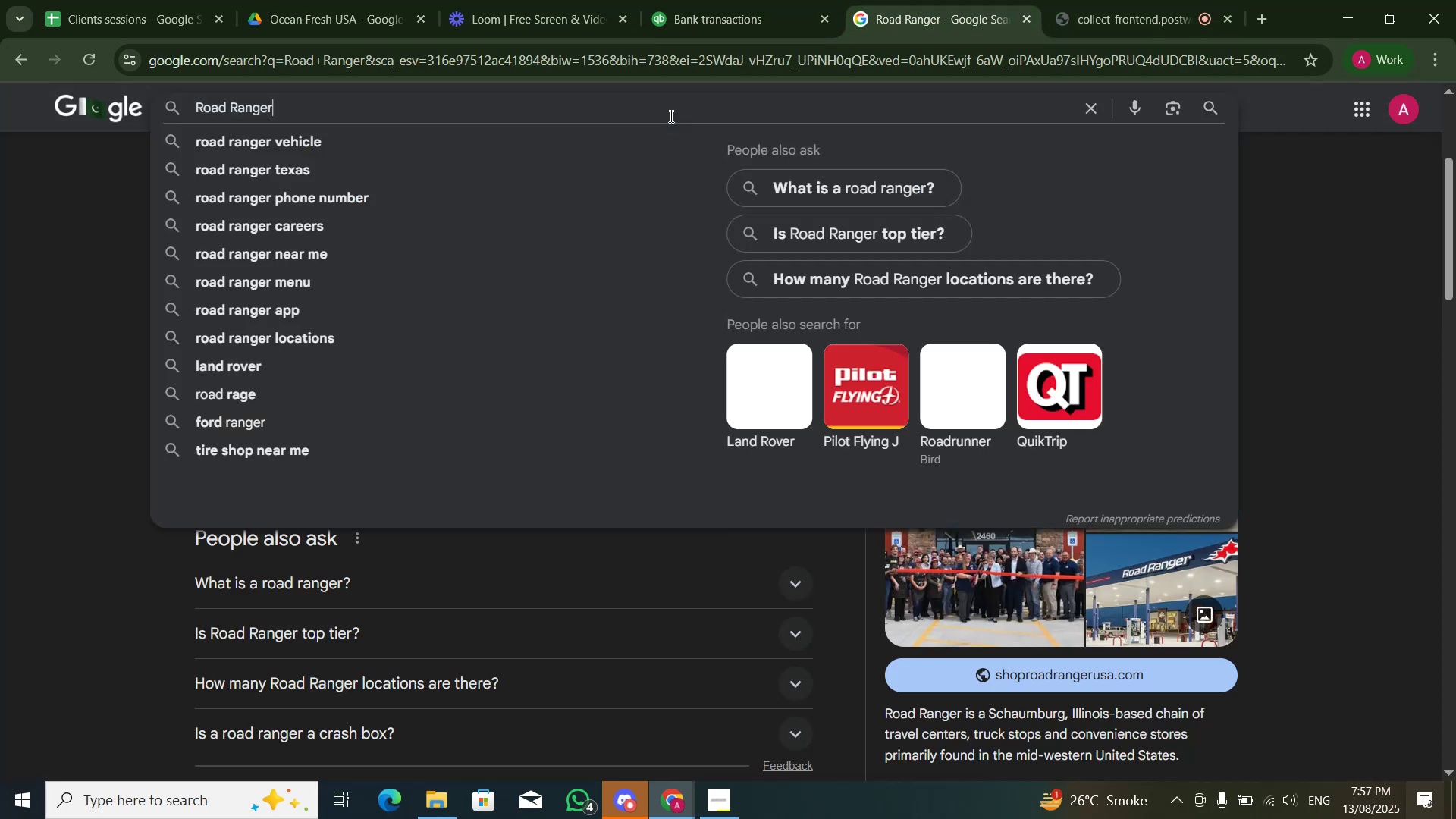 
key(Control+A)
 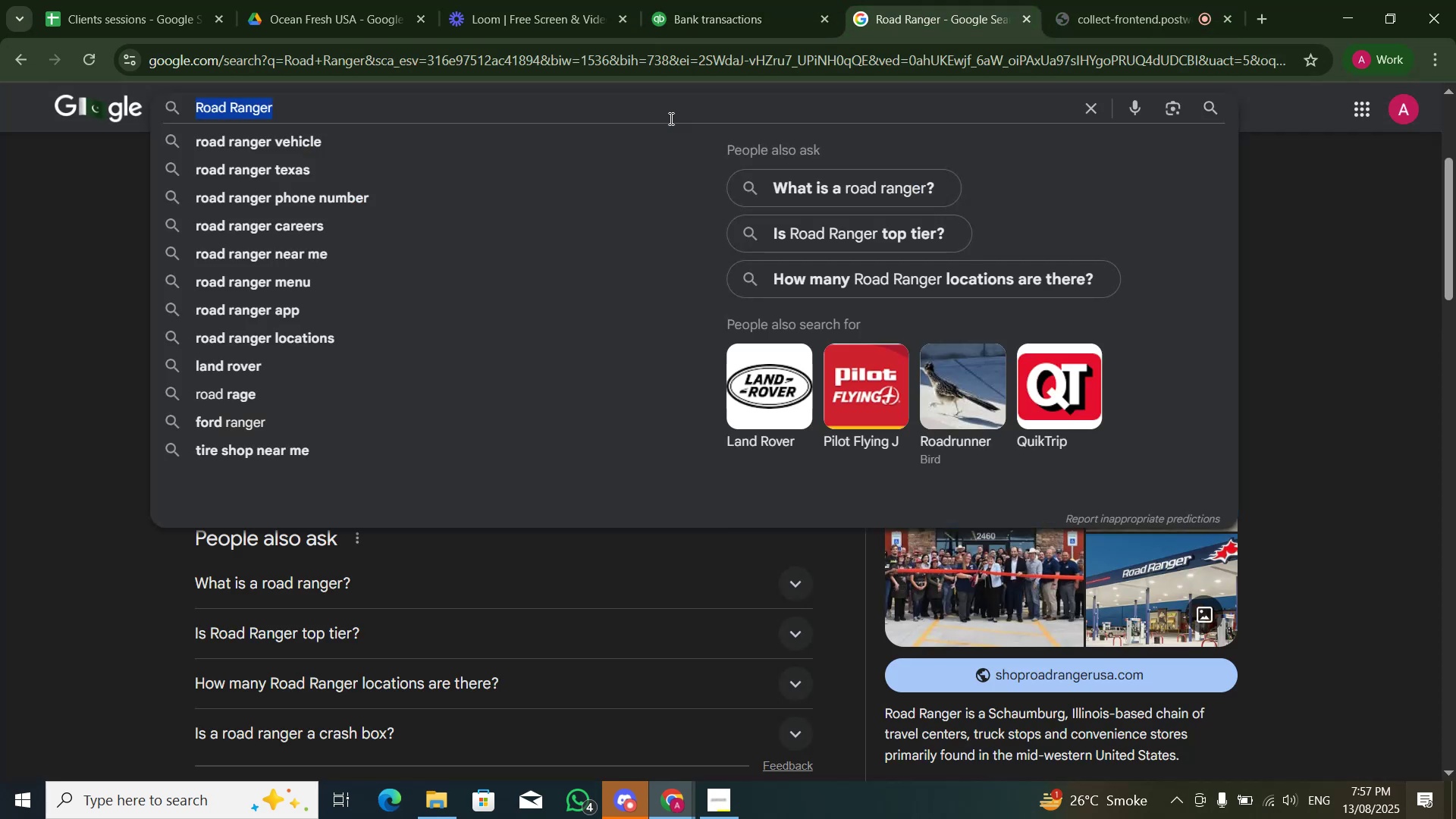 
key(Control+V)
 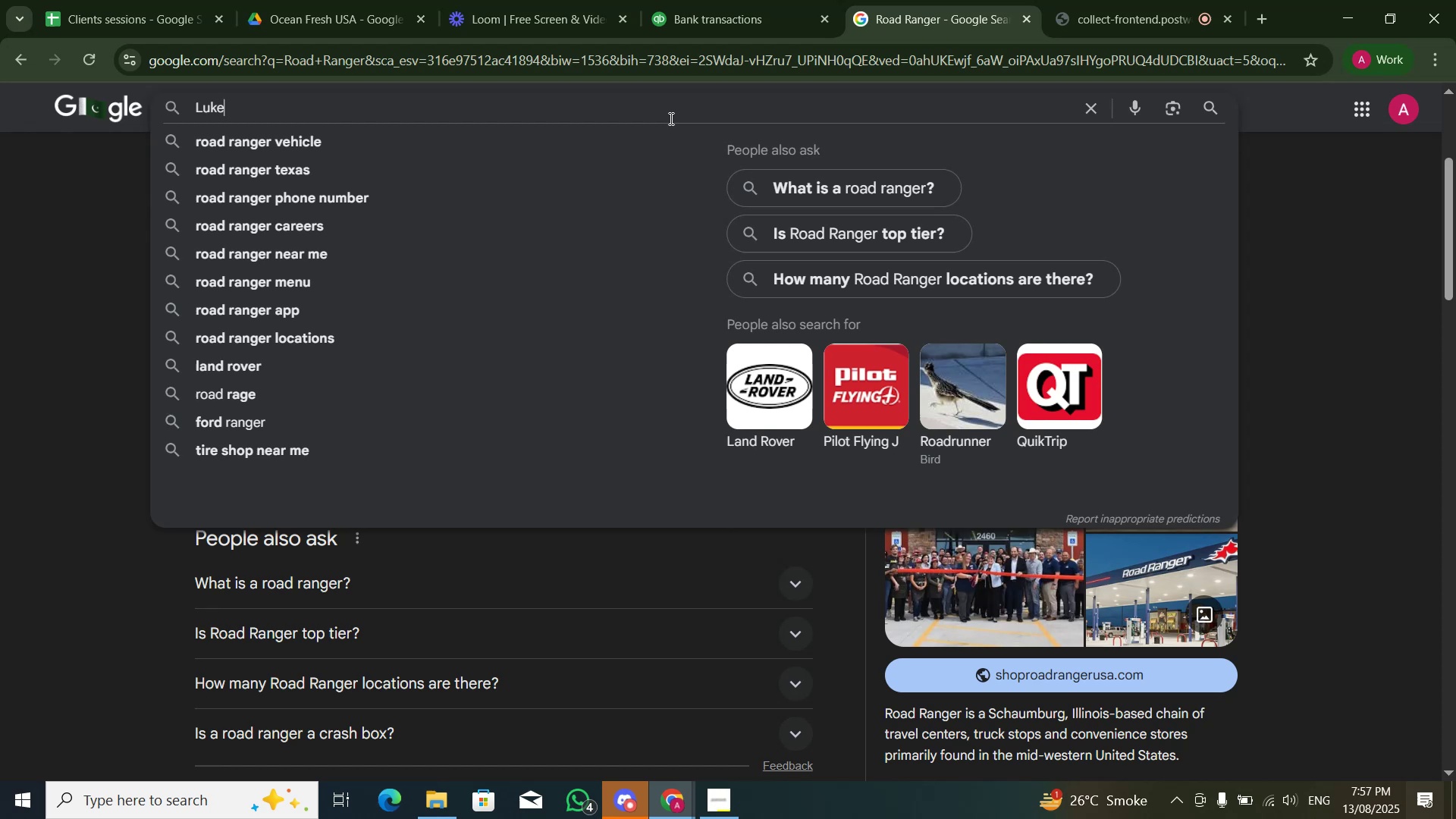 
key(Control+NumpadEnter)
 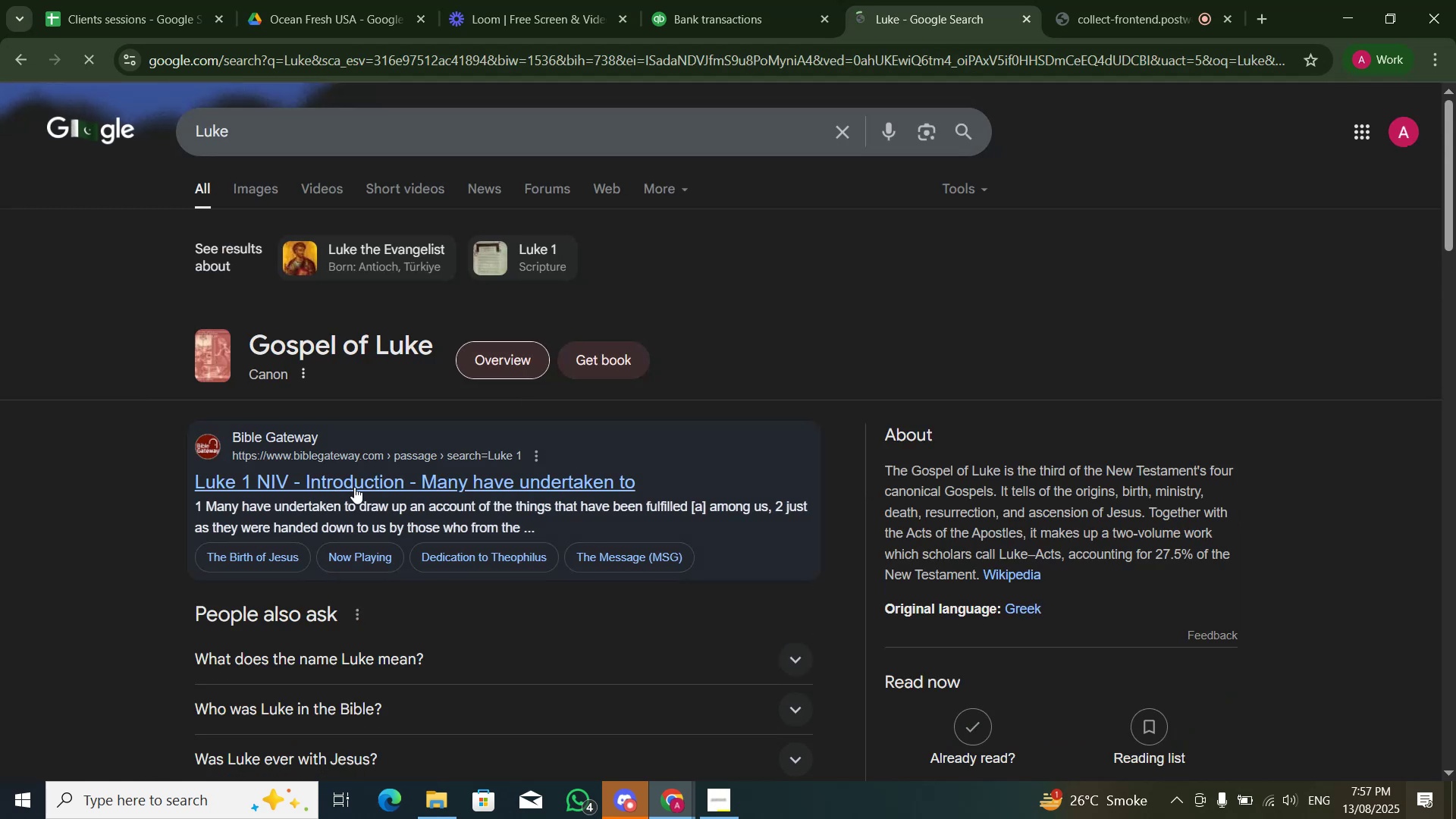 
scroll: coordinate [480, 386], scroll_direction: down, amount: 8.0
 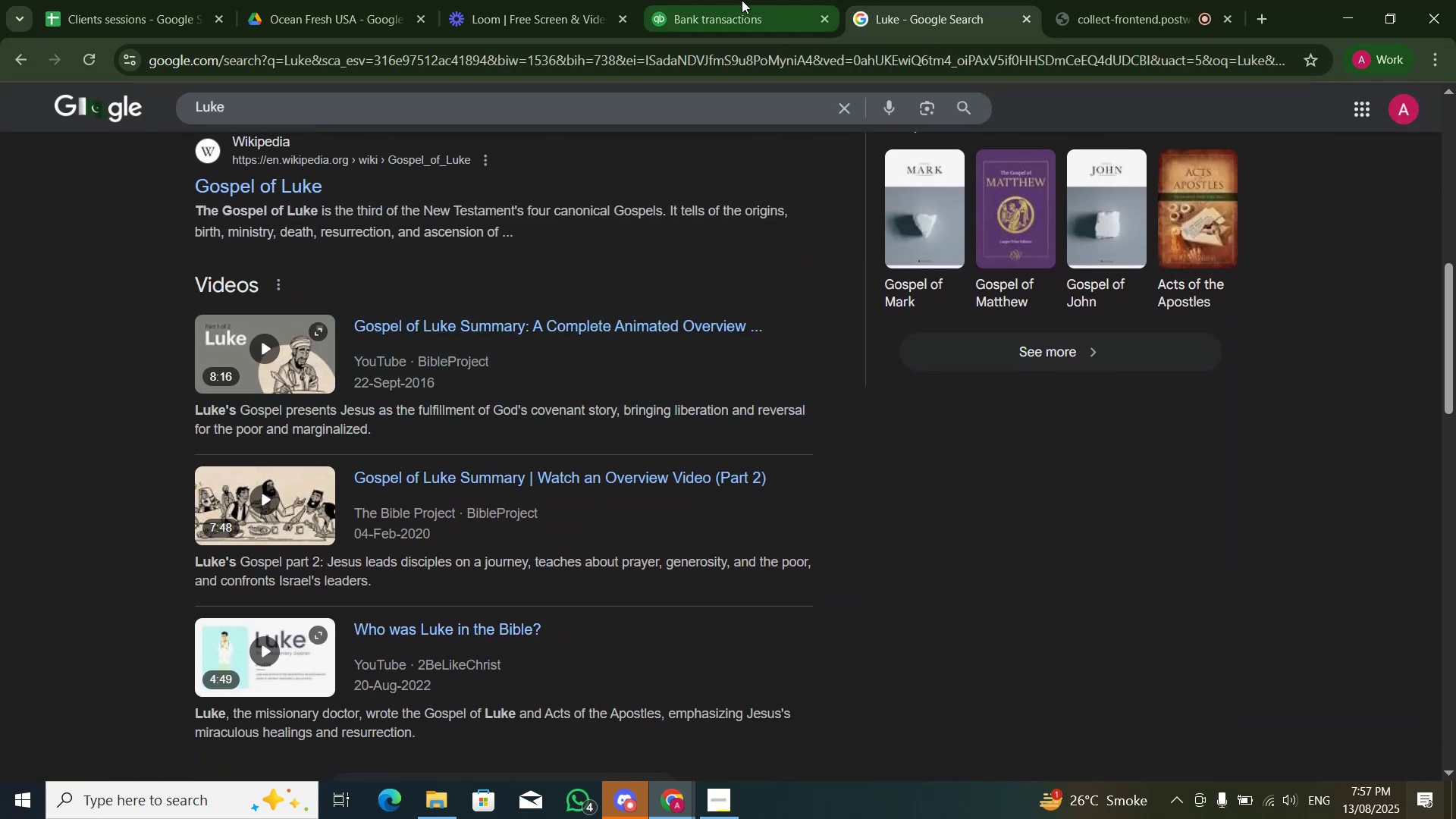 
left_click([734, 2])
 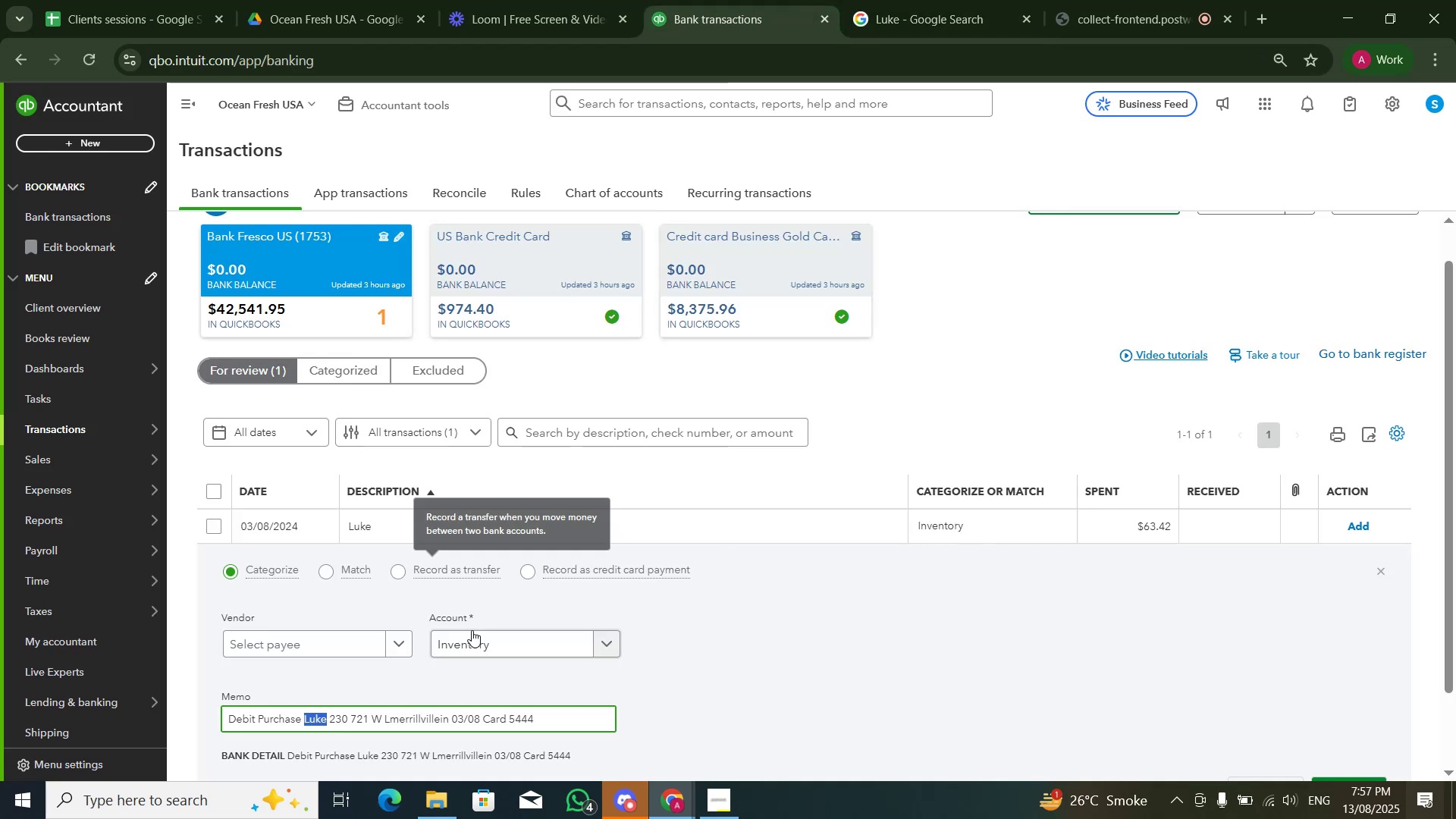 
scroll: coordinate [482, 623], scroll_direction: down, amount: 1.0
 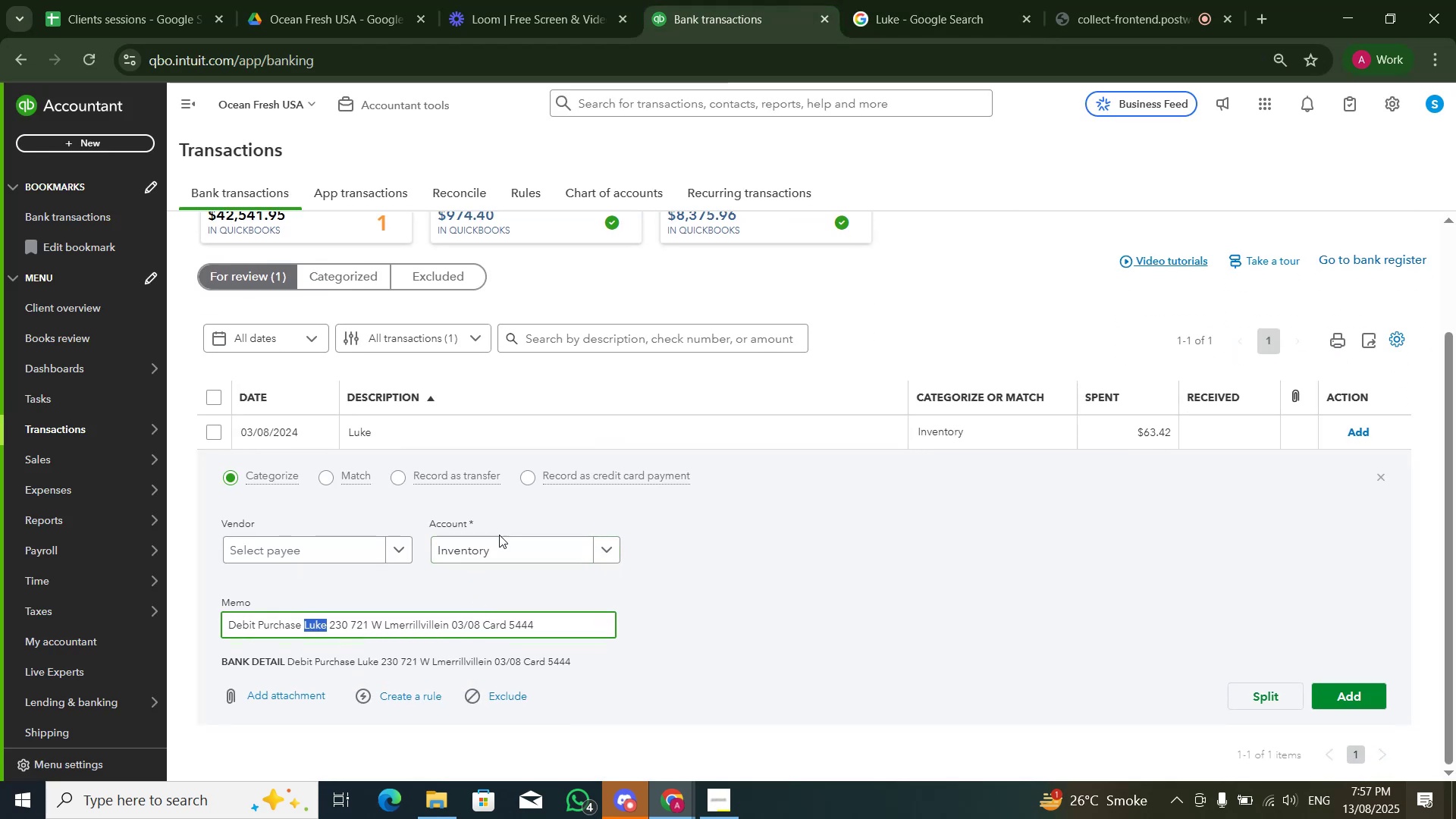 
left_click([499, 548])
 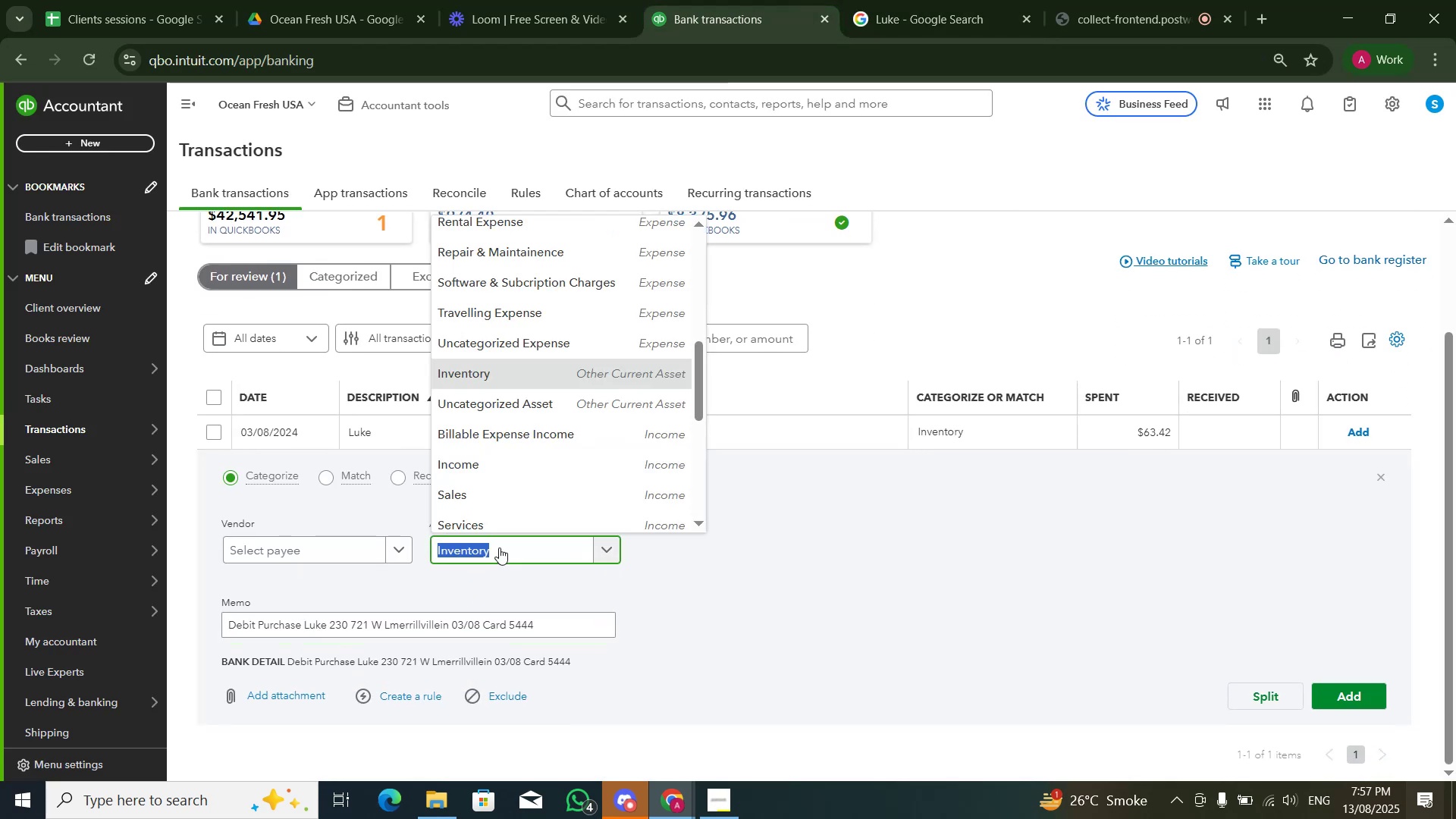 
hold_key(key=ShiftLeft, duration=0.39)
 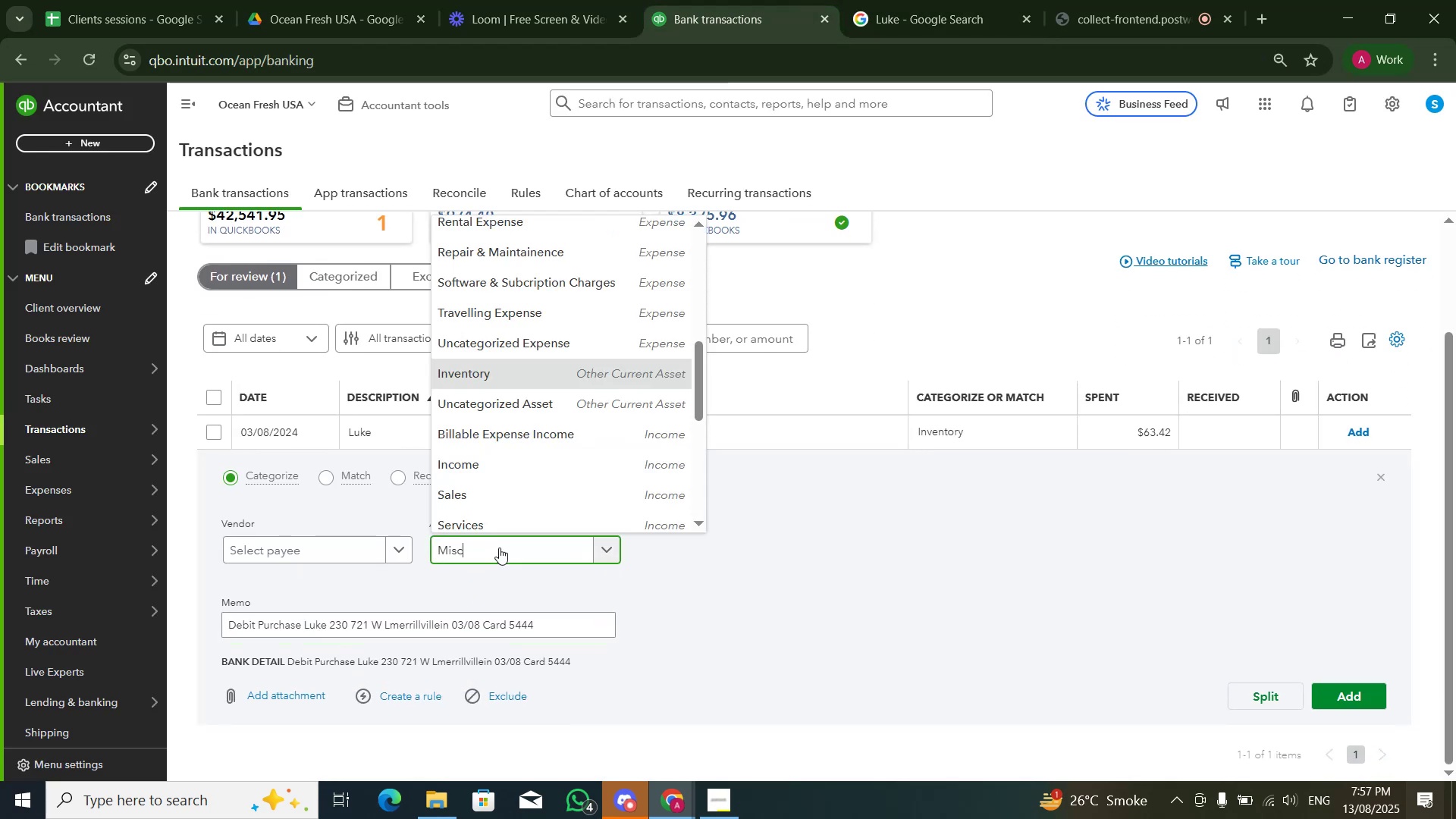 